 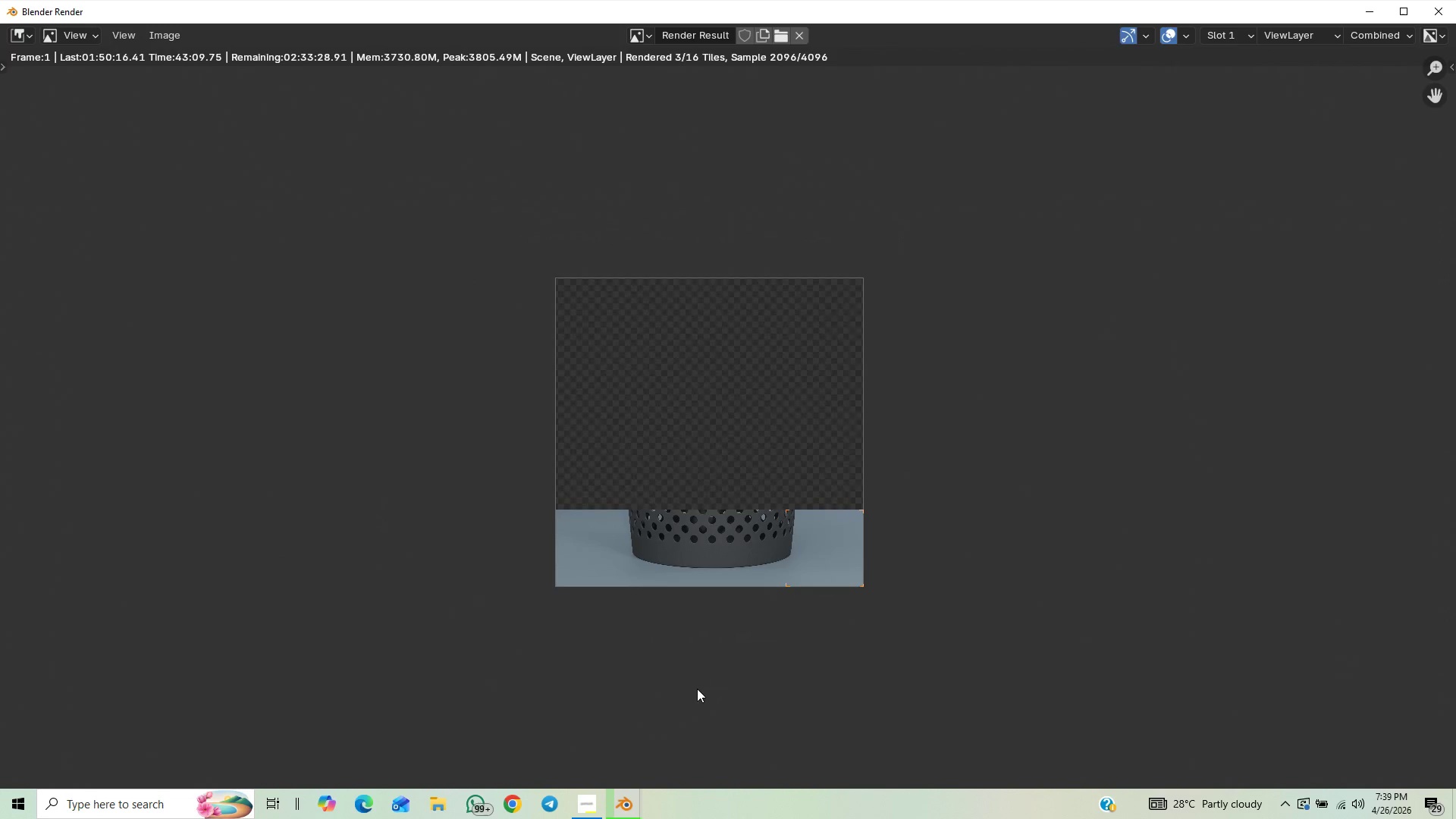 
scroll: coordinate [709, 692], scroll_direction: up, amount: 3.0
 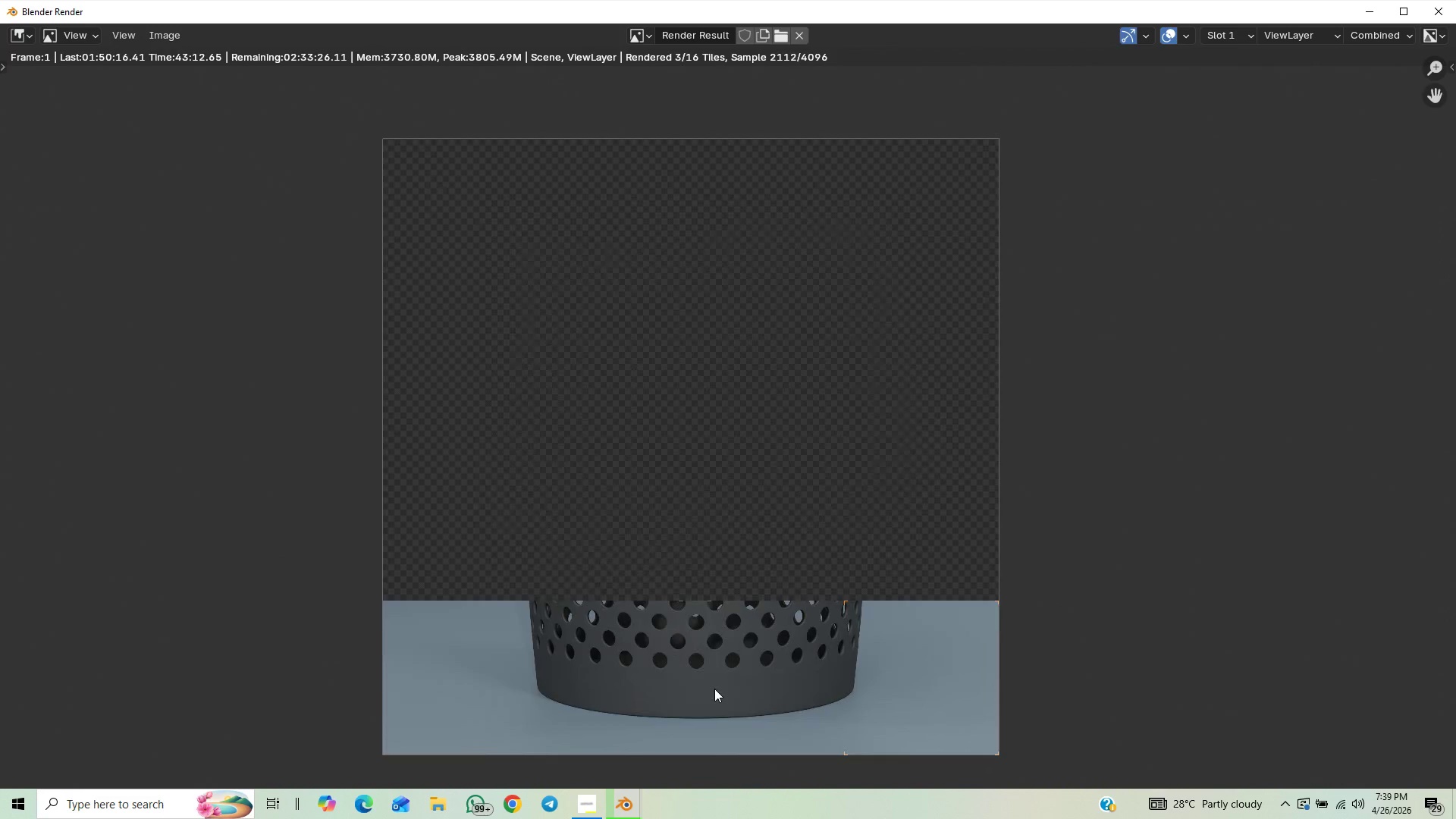 
scroll: coordinate [677, 537], scroll_direction: down, amount: 2.0
 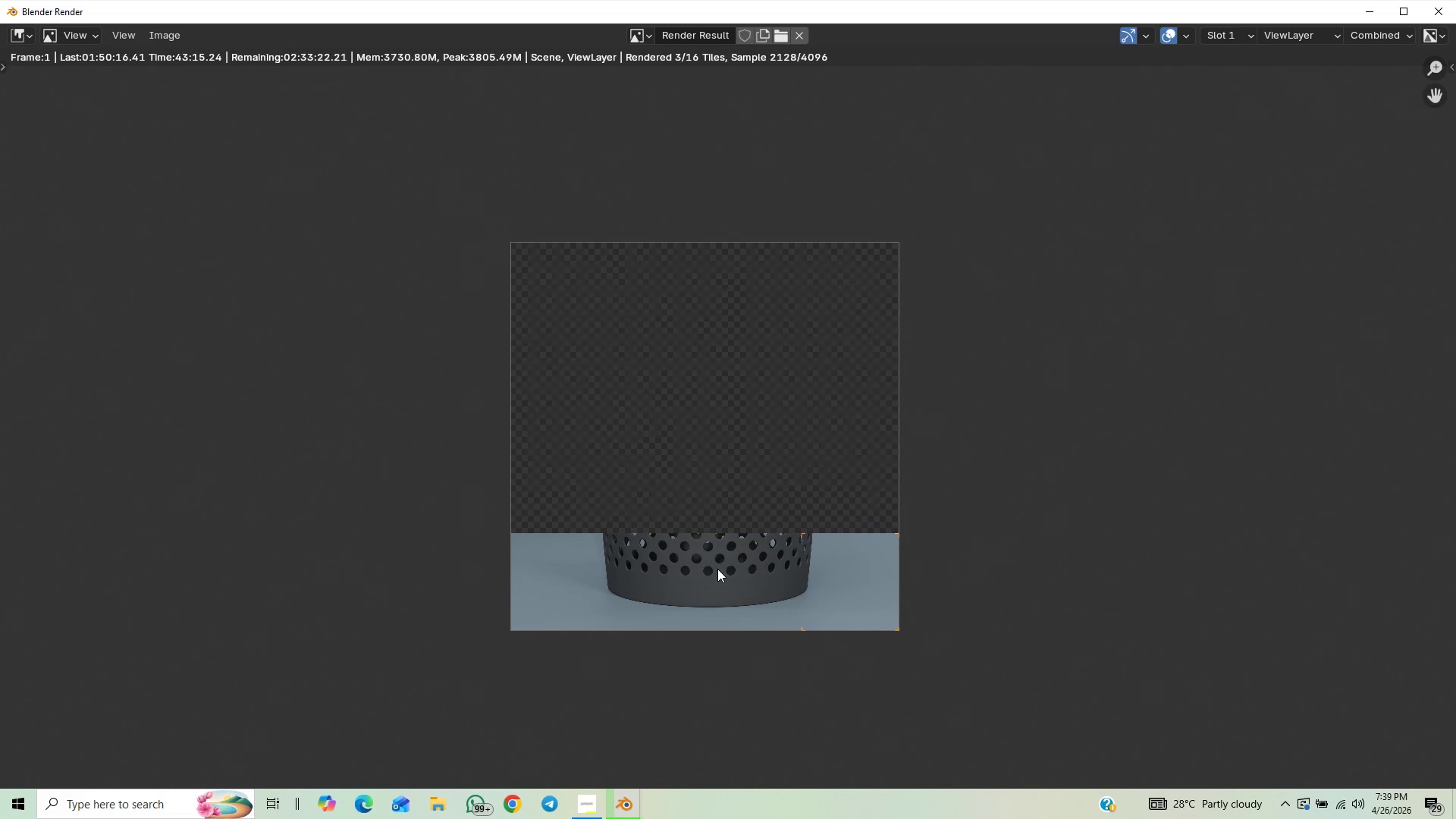 
scroll: coordinate [717, 569], scroll_direction: up, amount: 4.0
 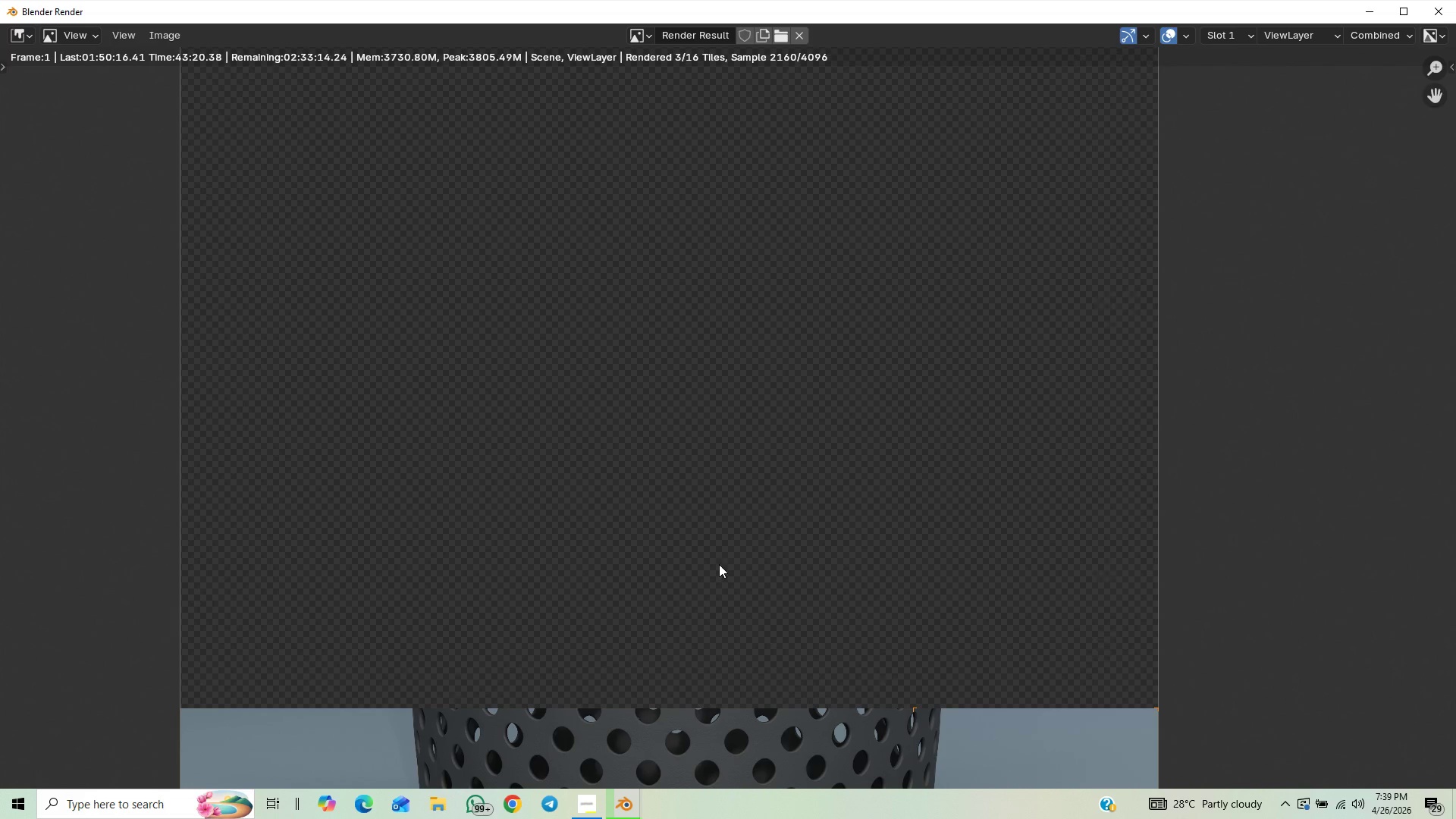 
scroll: coordinate [720, 560], scroll_direction: down, amount: 4.0
 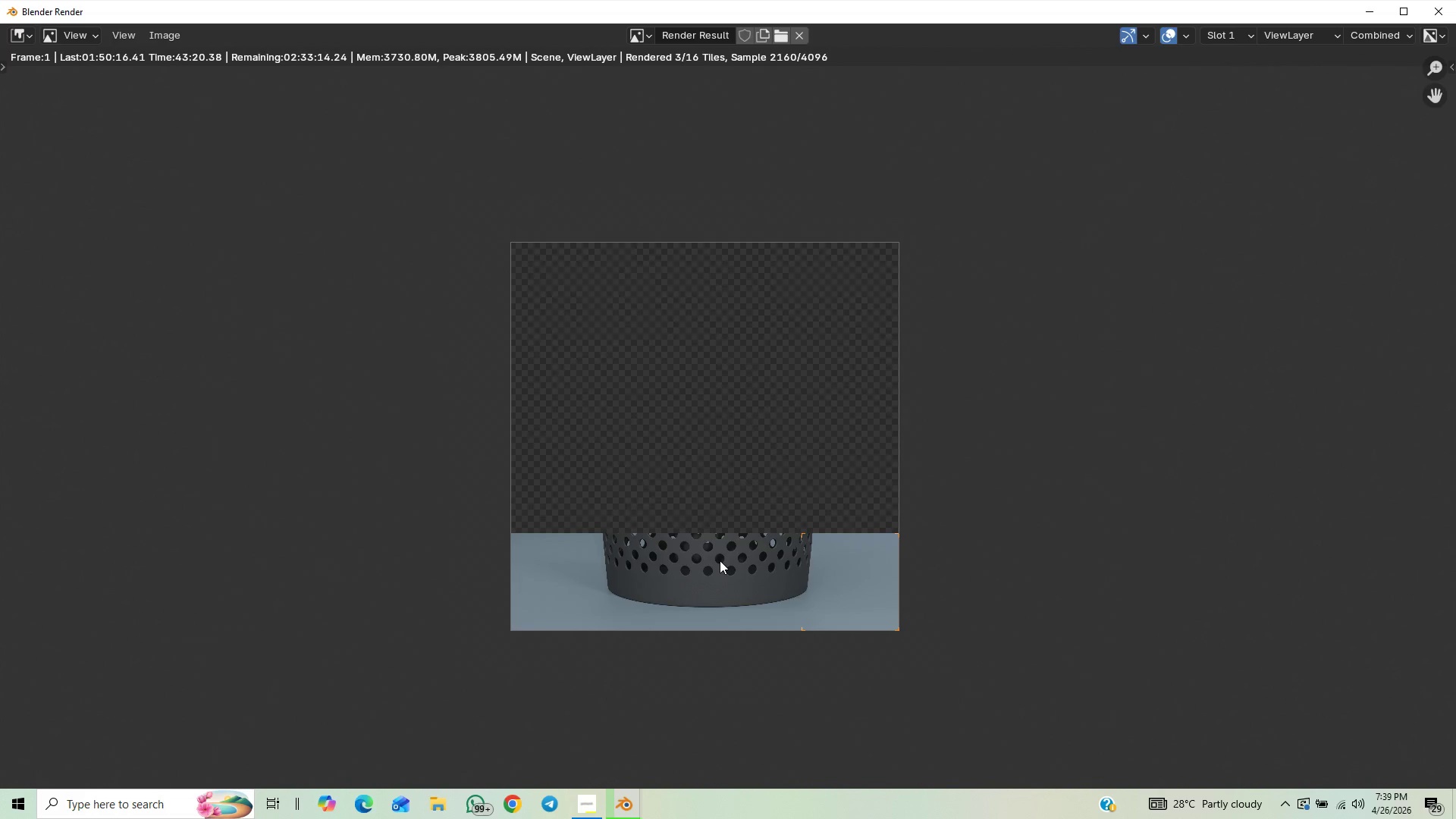 
scroll: coordinate [720, 560], scroll_direction: up, amount: 2.0
 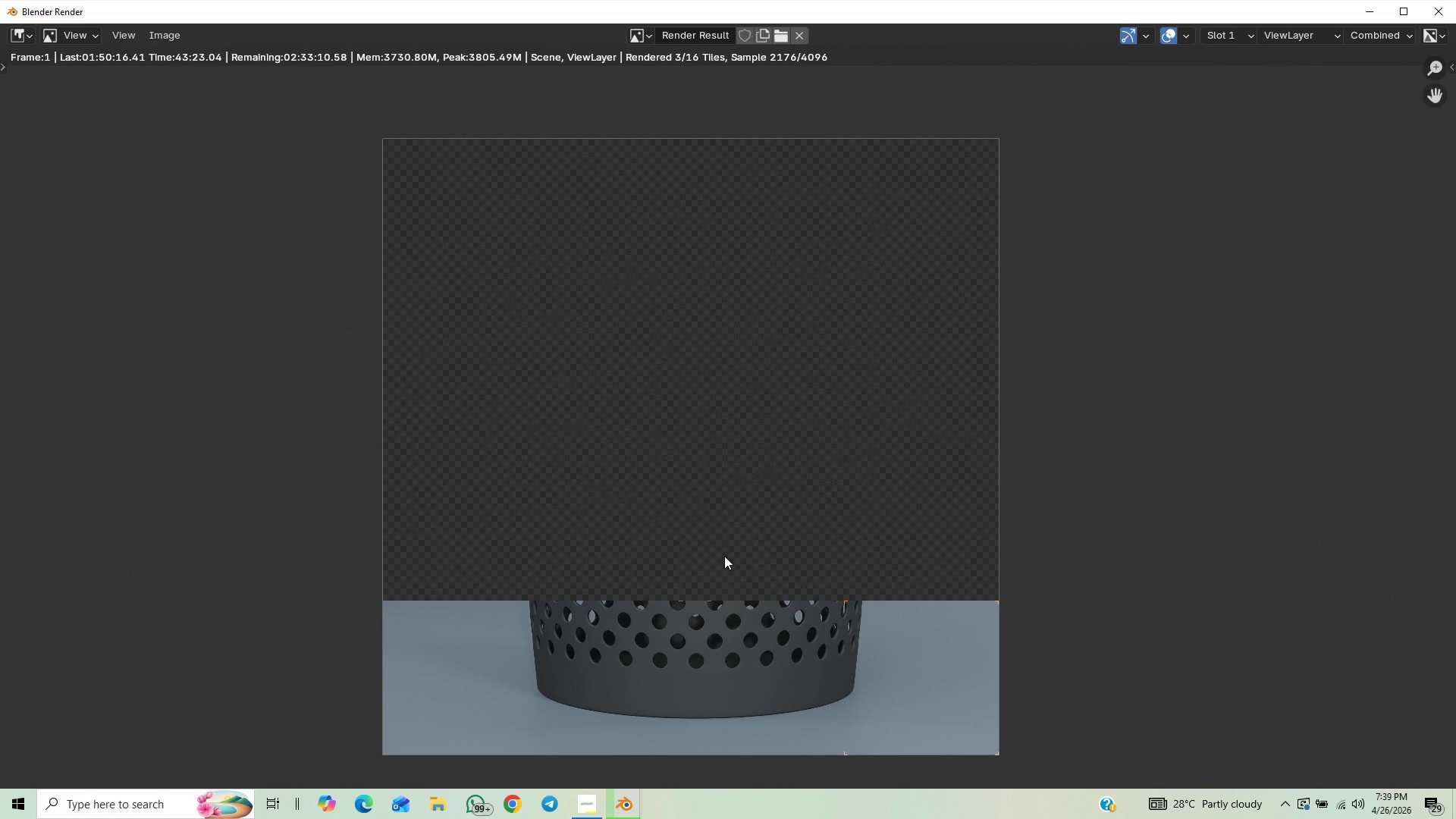 
scroll: coordinate [724, 554], scroll_direction: down, amount: 3.0
 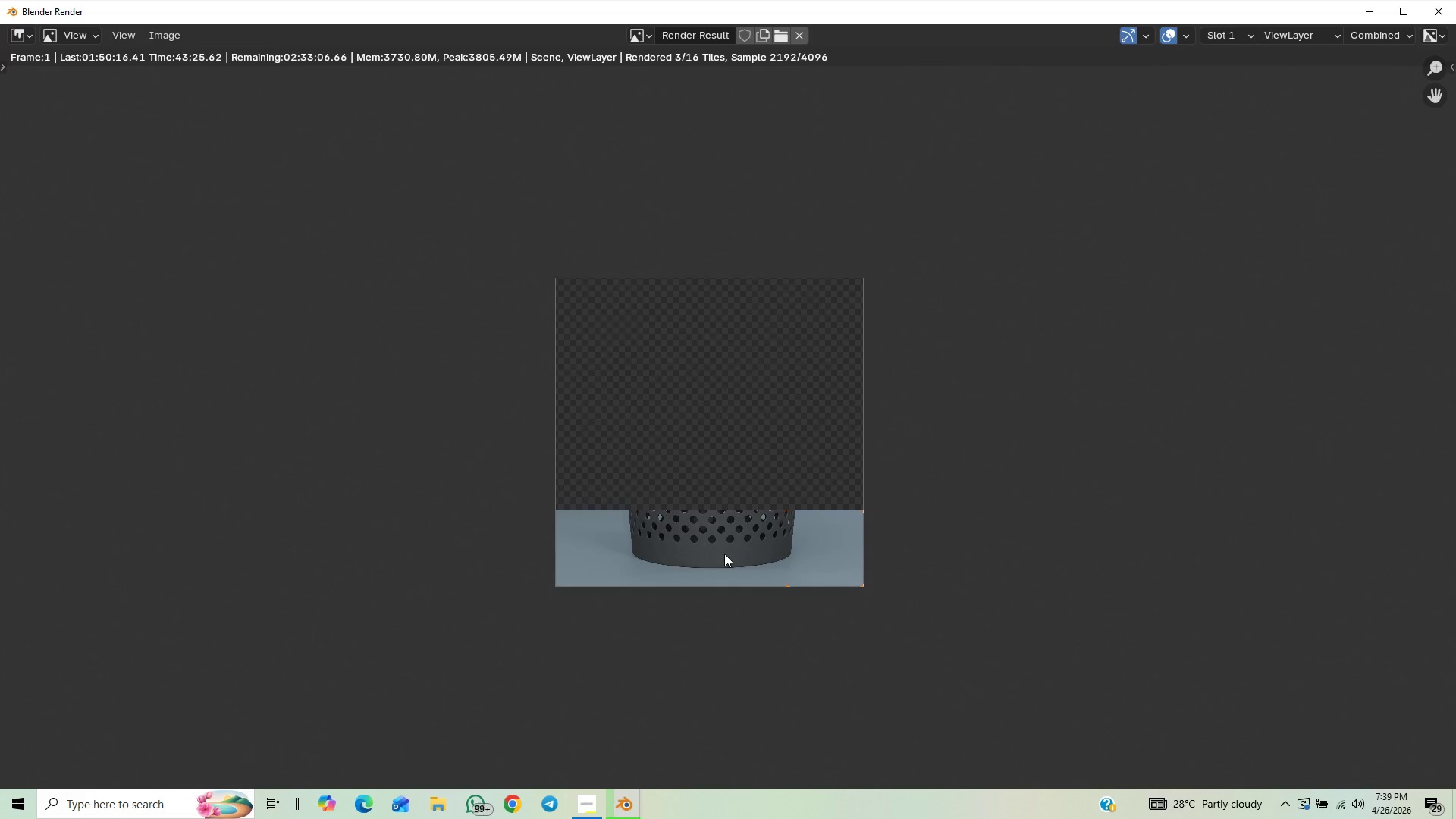 
scroll: coordinate [724, 554], scroll_direction: up, amount: 2.0
 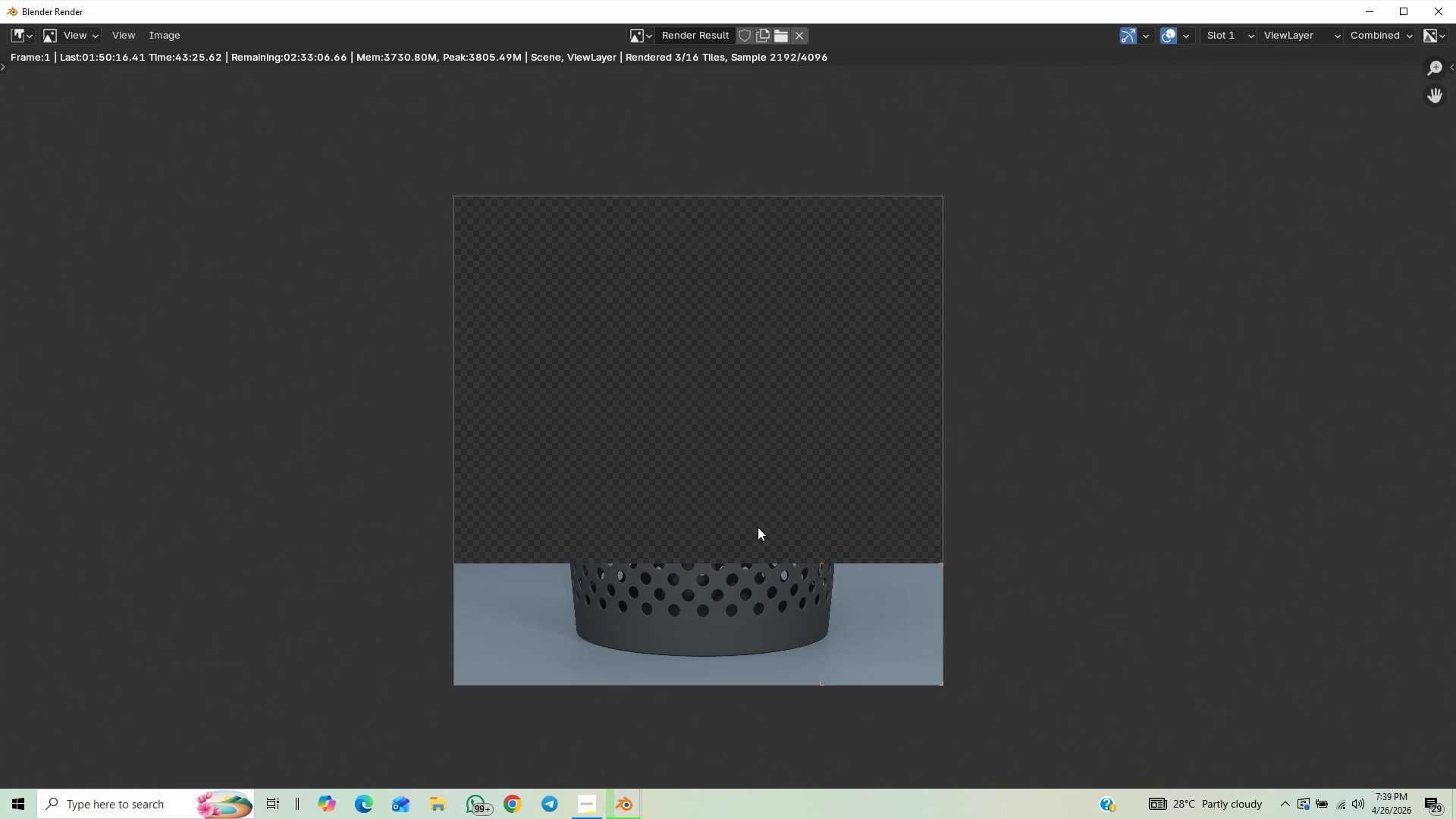 
scroll: coordinate [758, 527], scroll_direction: none, amount: 0.0
 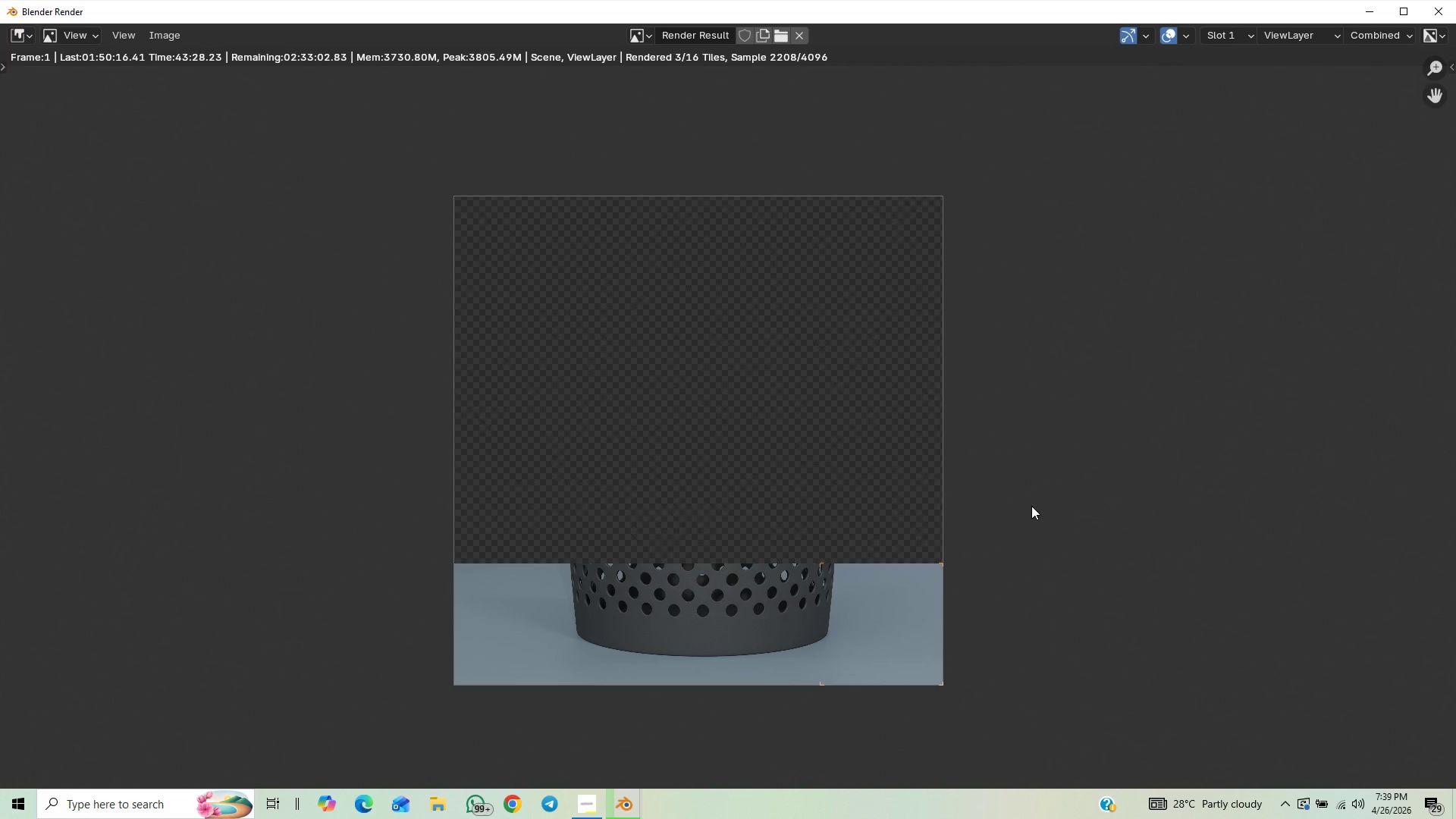 
scroll: coordinate [1031, 506], scroll_direction: up, amount: 1.0
 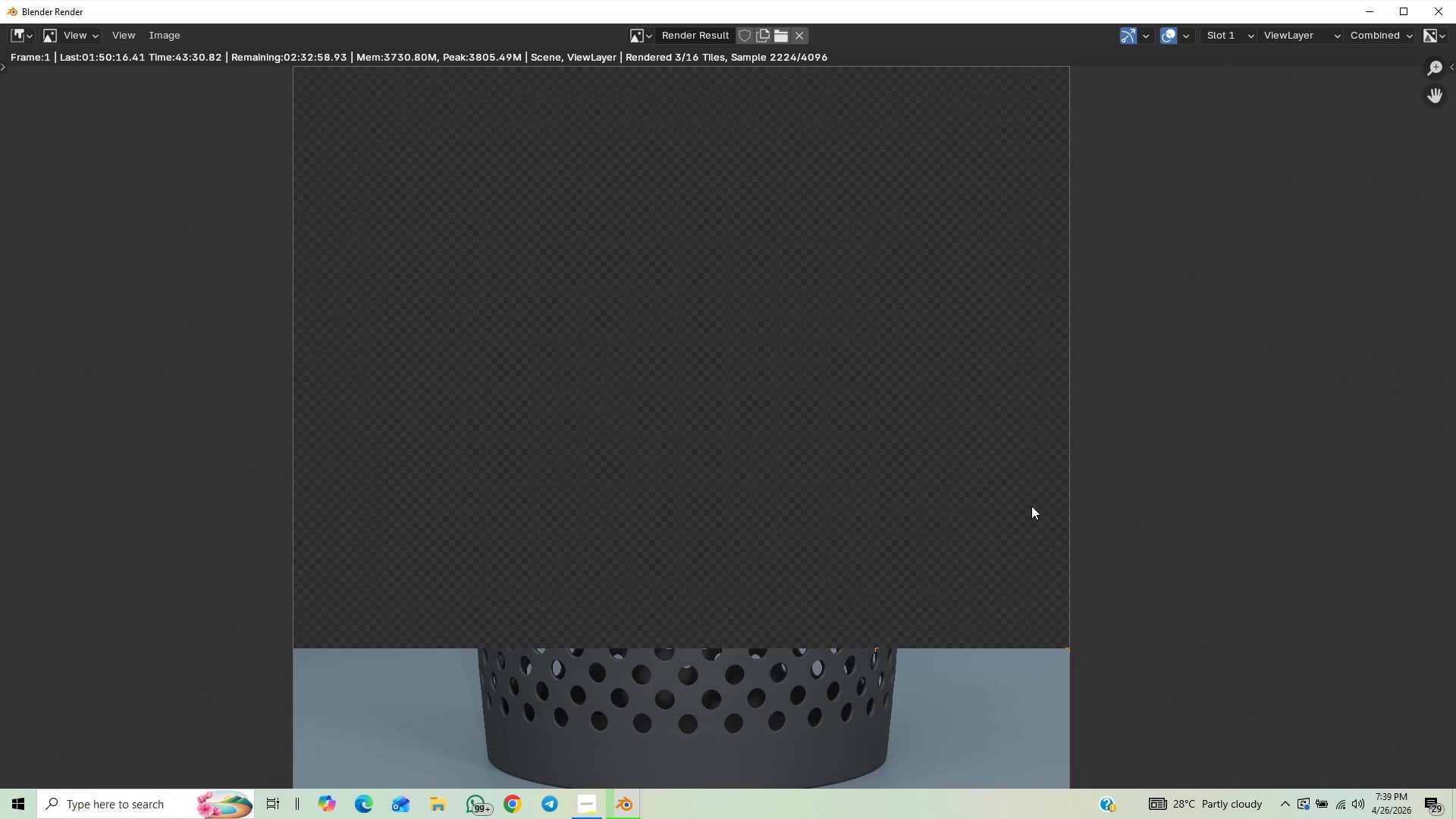 
scroll: coordinate [1031, 506], scroll_direction: down, amount: 1.0
 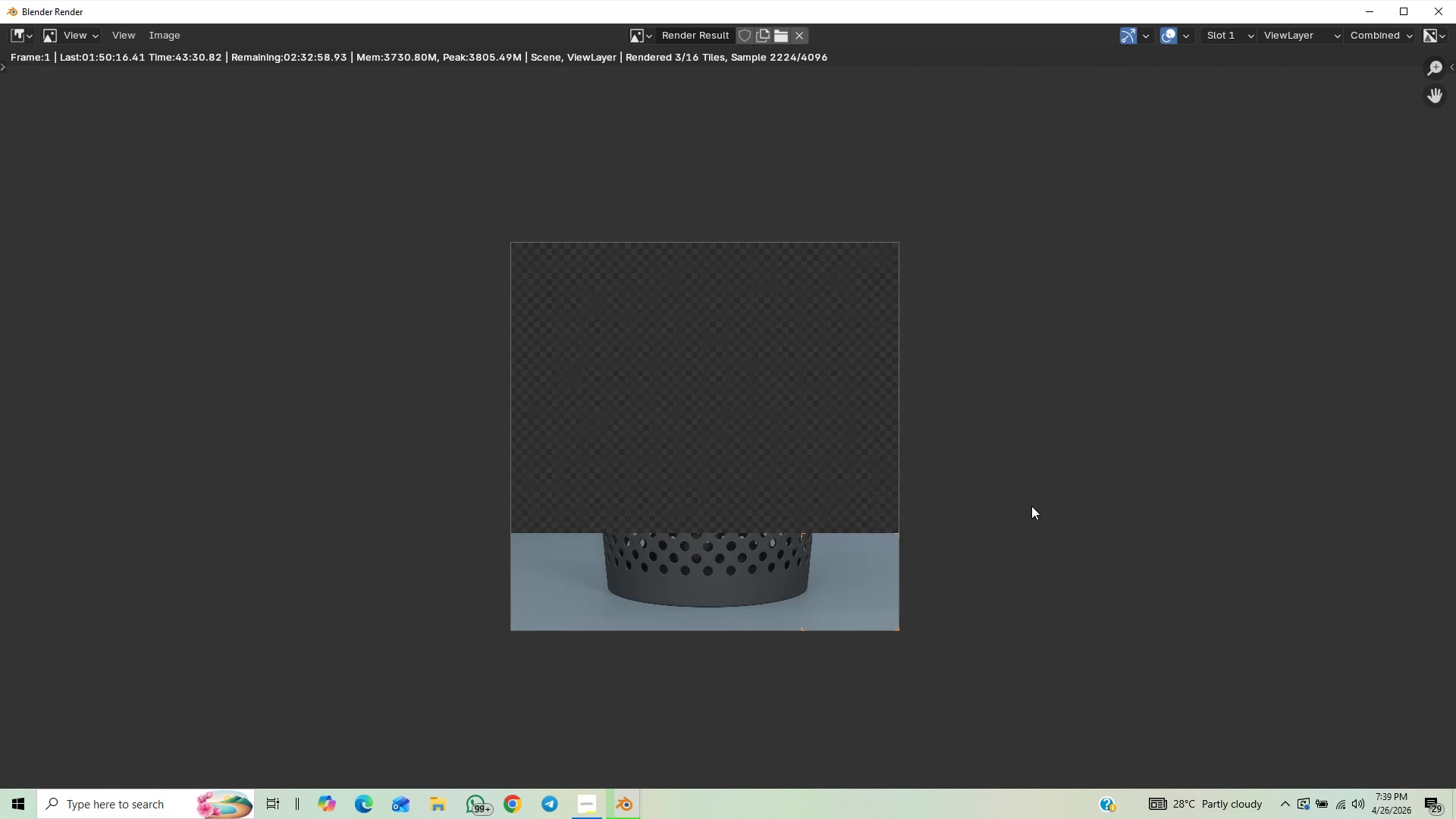 
scroll: coordinate [1031, 506], scroll_direction: up, amount: 2.0
 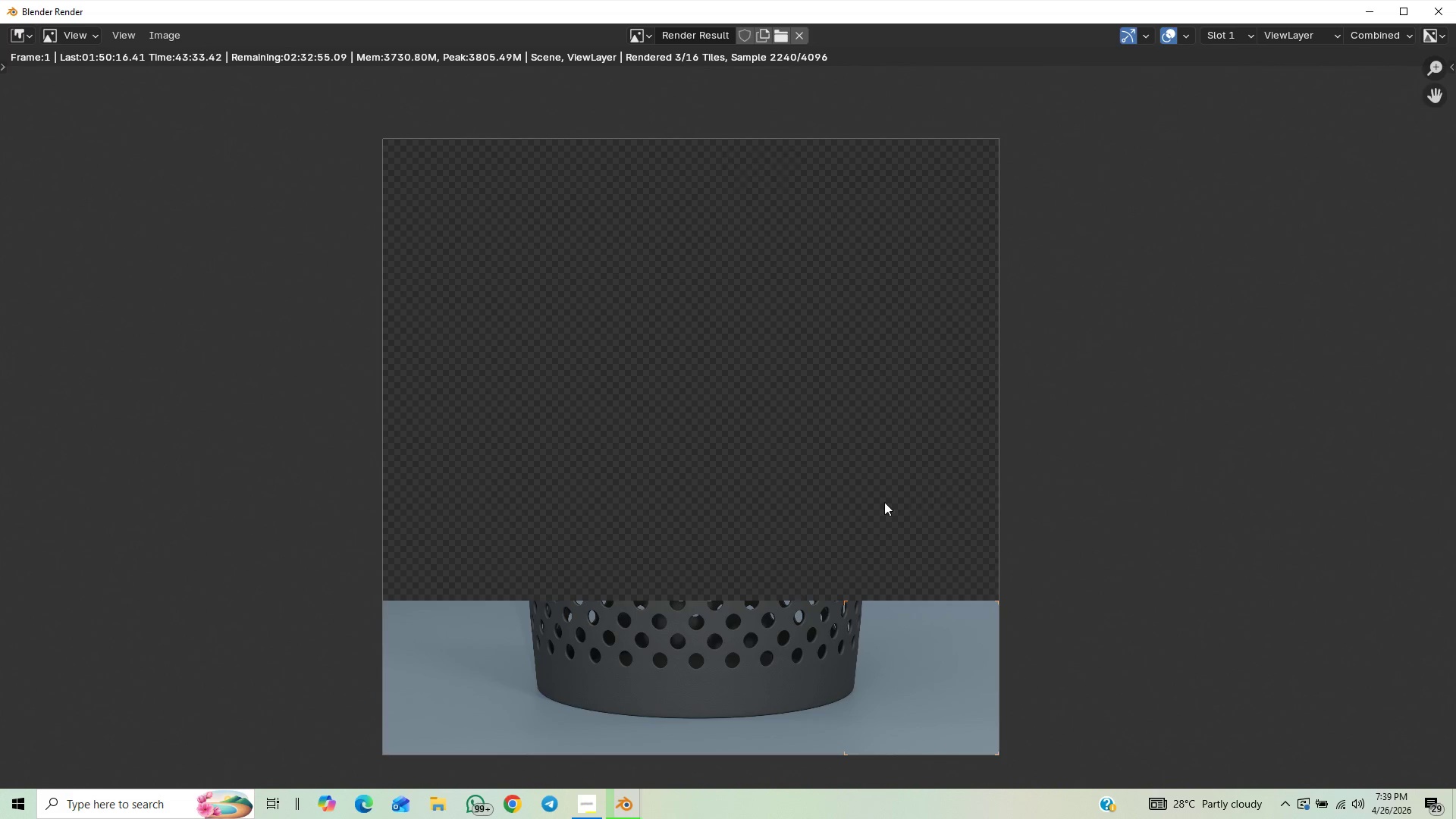 
scroll: coordinate [871, 504], scroll_direction: down, amount: 1.0
 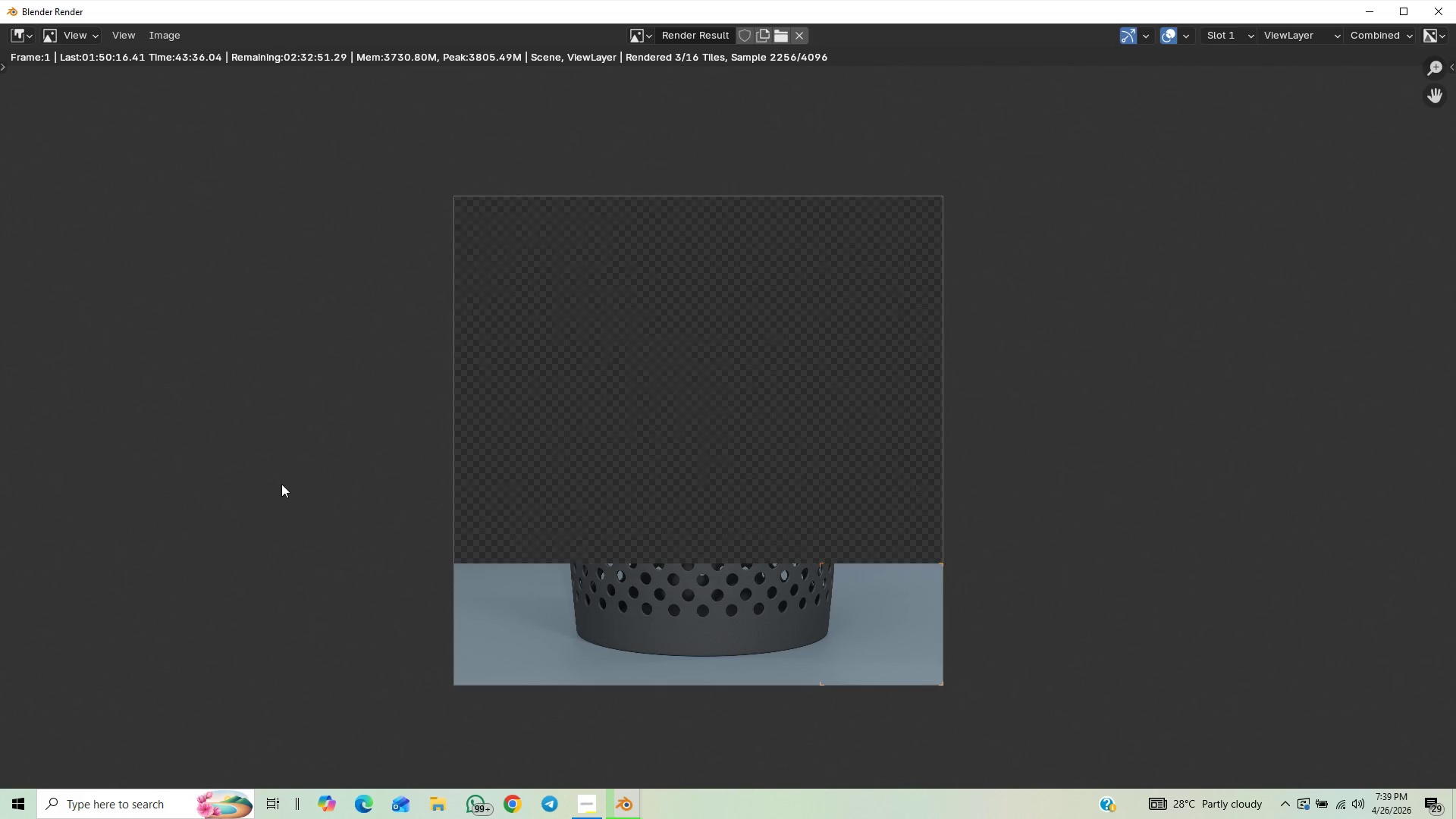 
scroll: coordinate [285, 475], scroll_direction: up, amount: 1.0
 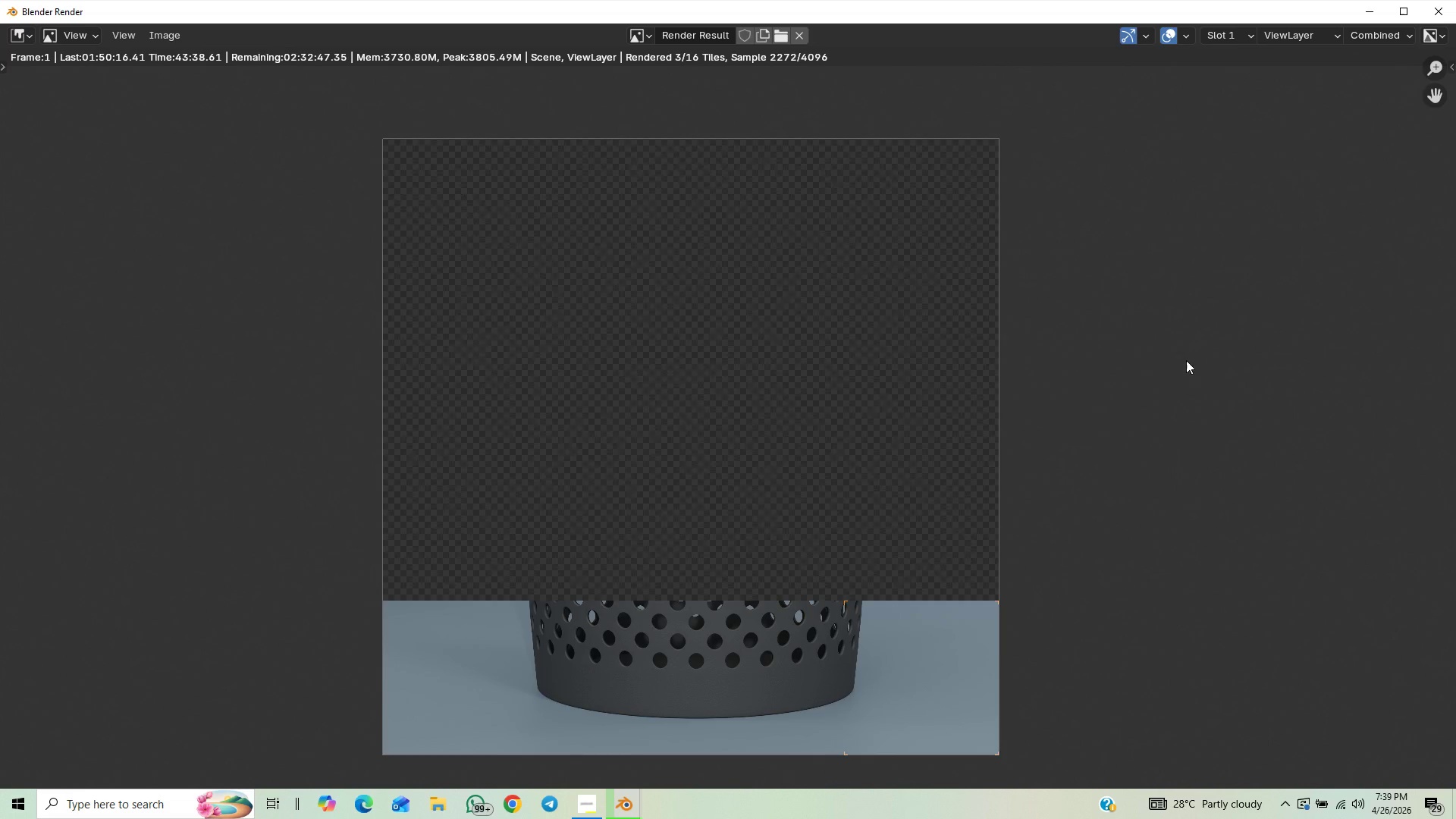 
scroll: coordinate [873, 457], scroll_direction: down, amount: 1.0
 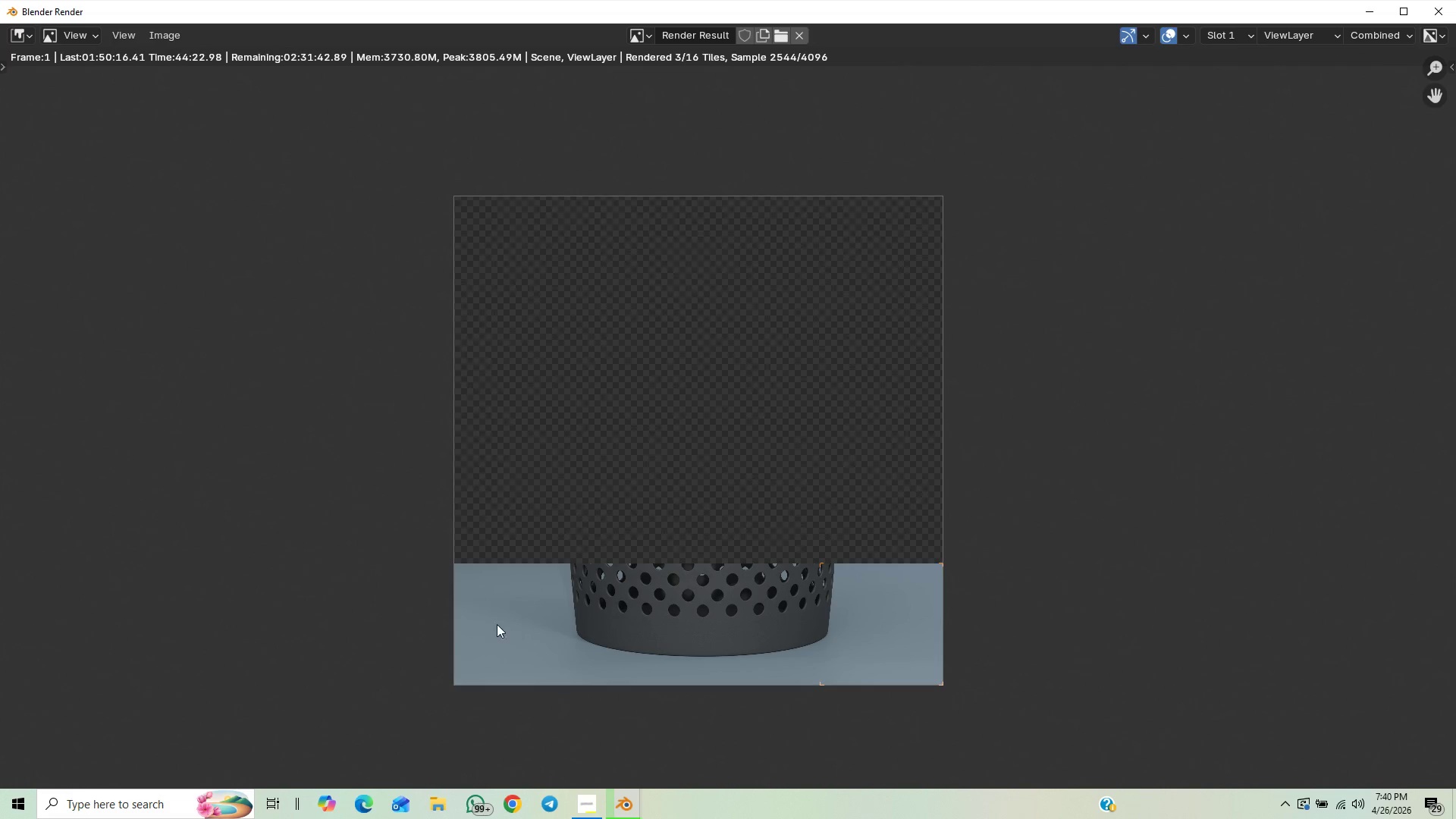 
wait(46.72)
 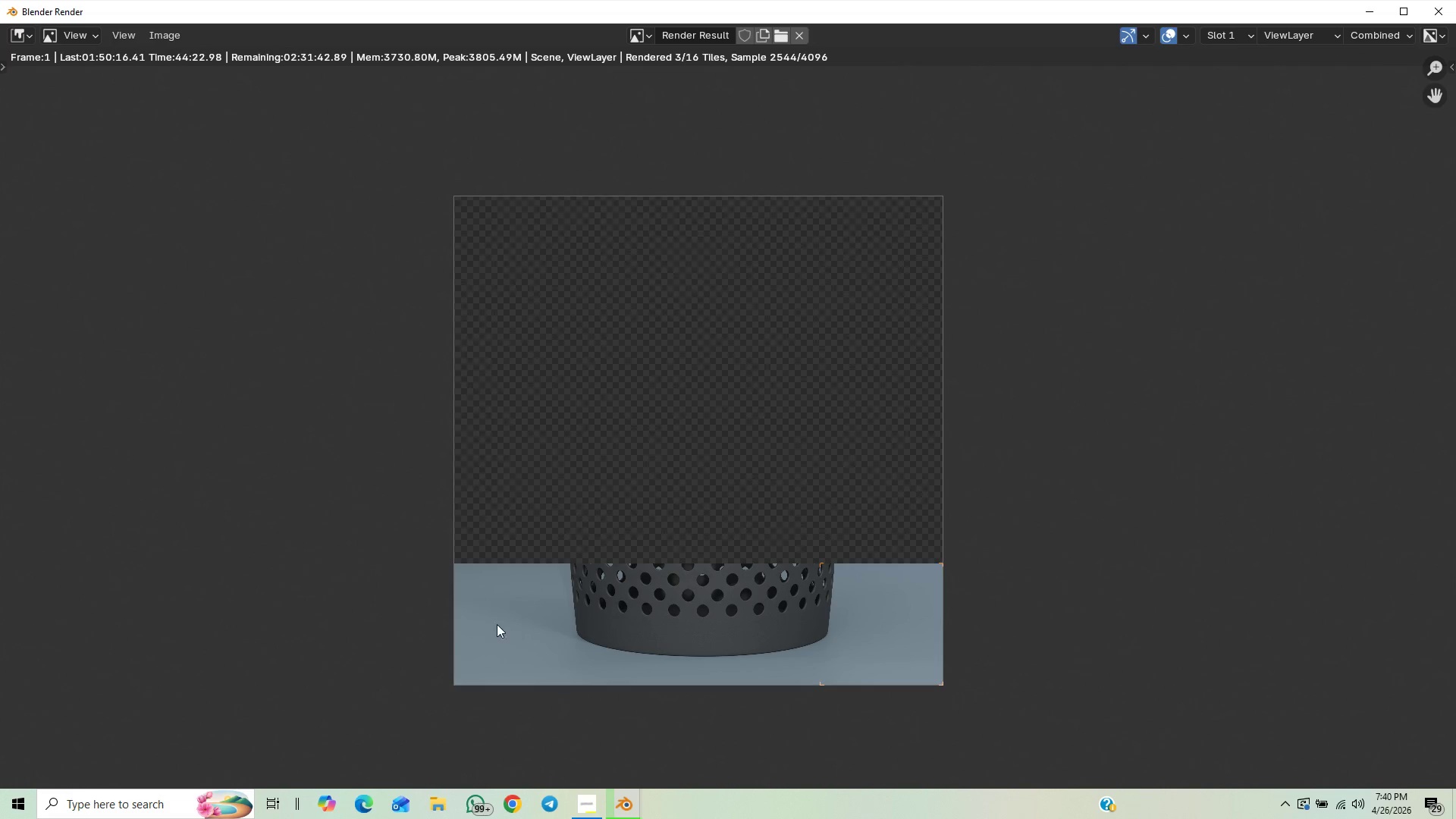 
scroll: coordinate [962, 522], scroll_direction: up, amount: 1.0
 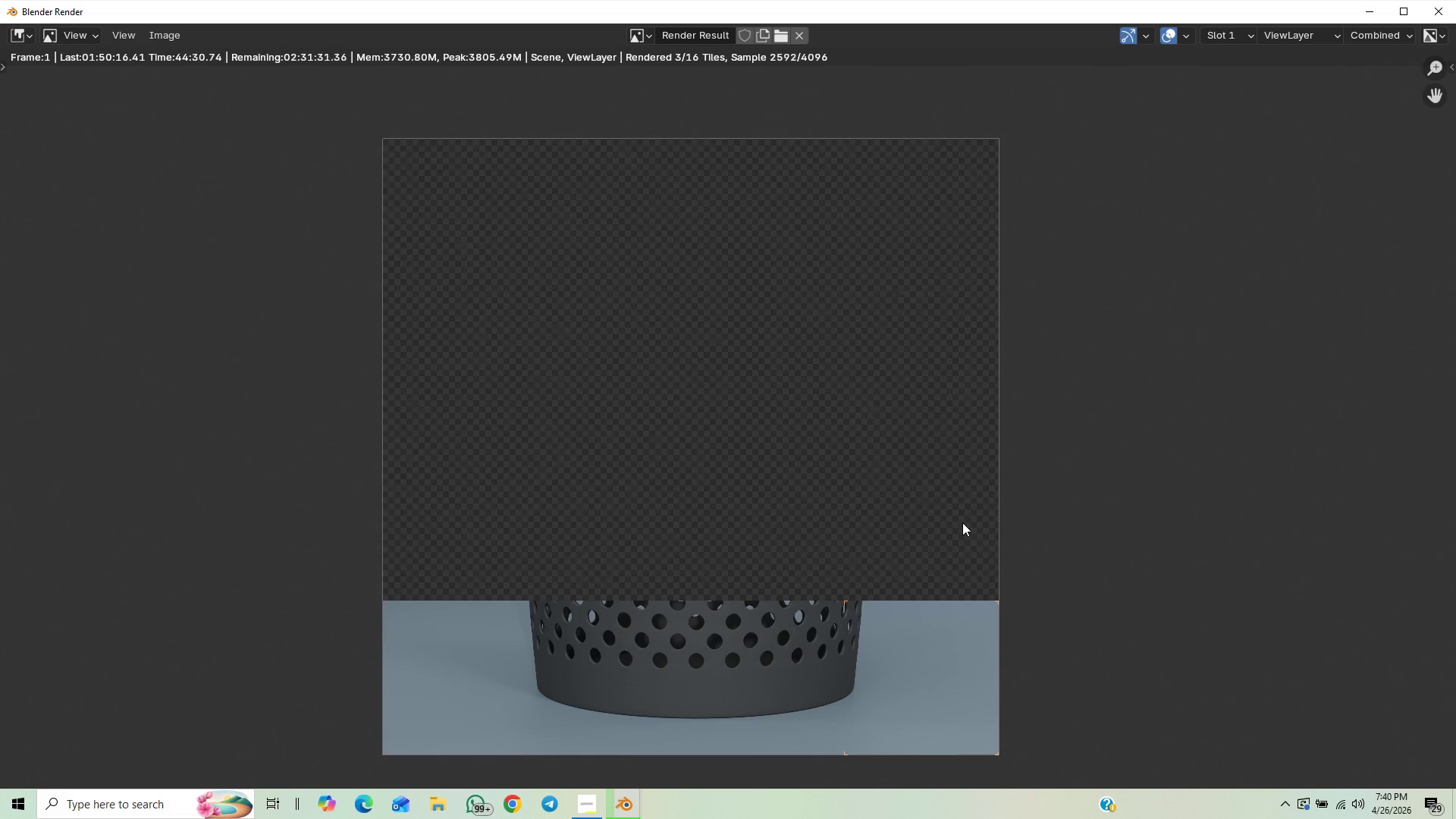 
scroll: coordinate [962, 522], scroll_direction: down, amount: 2.0
 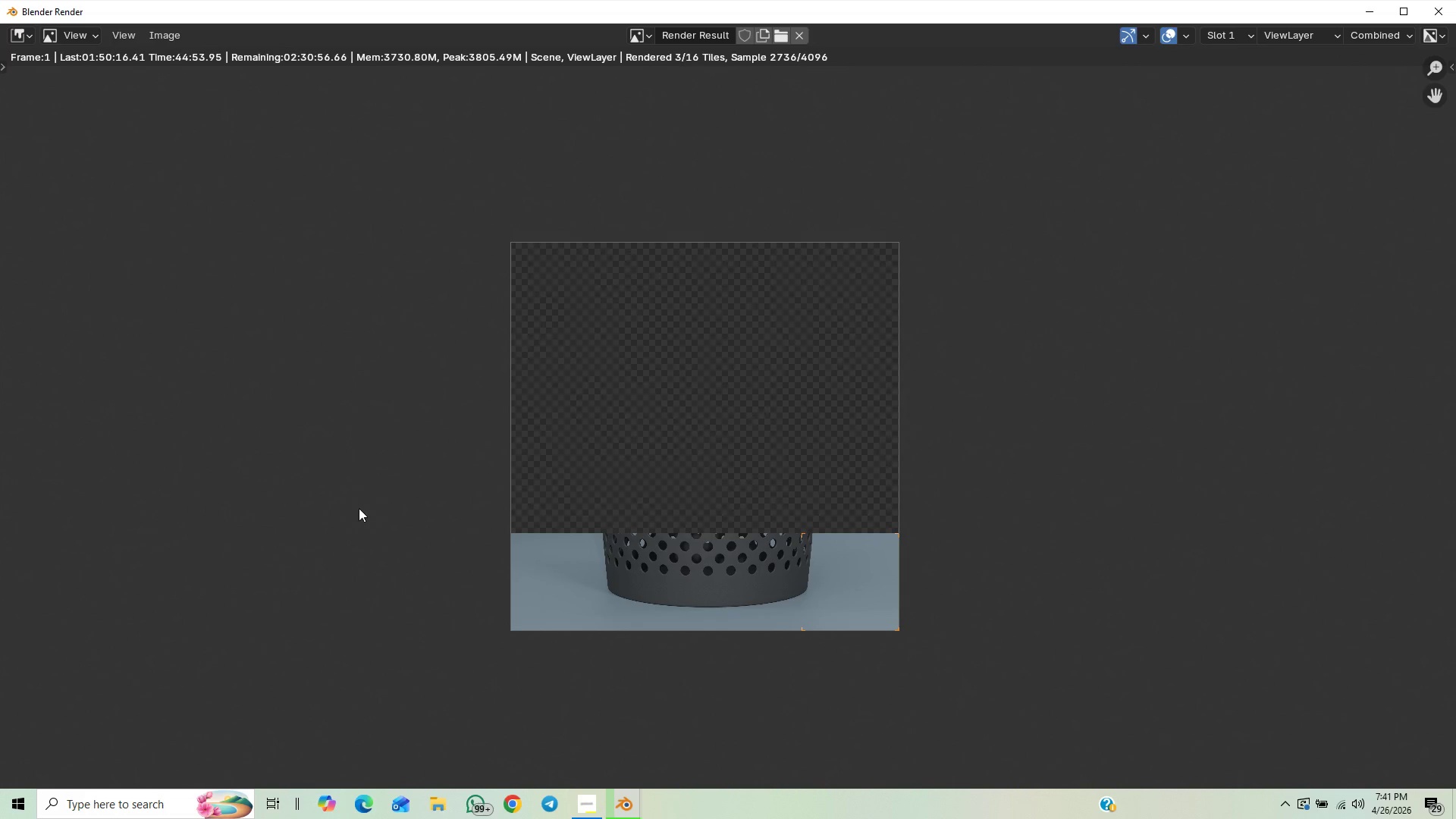 
wait(27.4)
 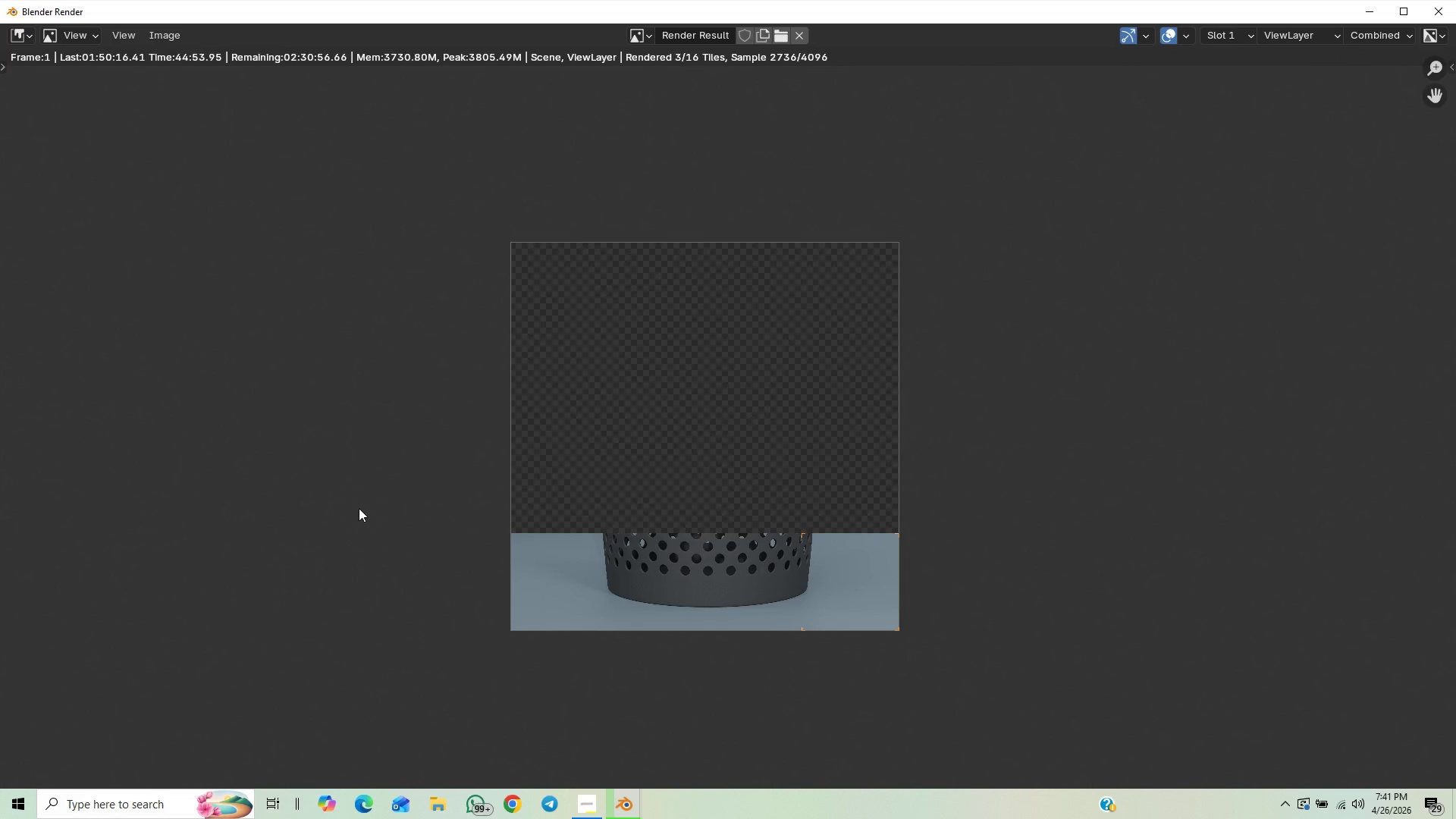 
scroll: coordinate [602, 573], scroll_direction: up, amount: 1.0
 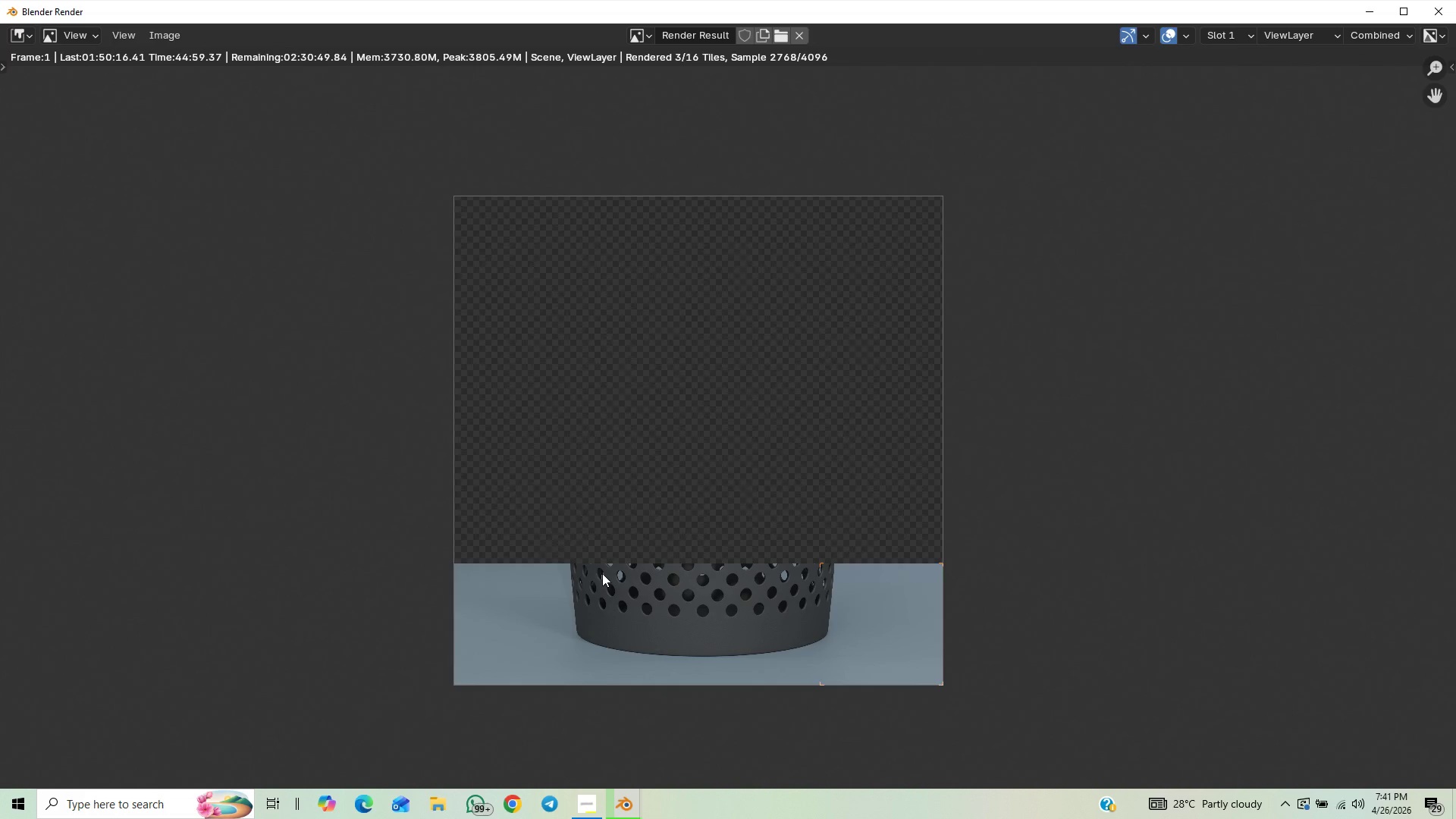 
scroll: coordinate [602, 573], scroll_direction: down, amount: 2.0
 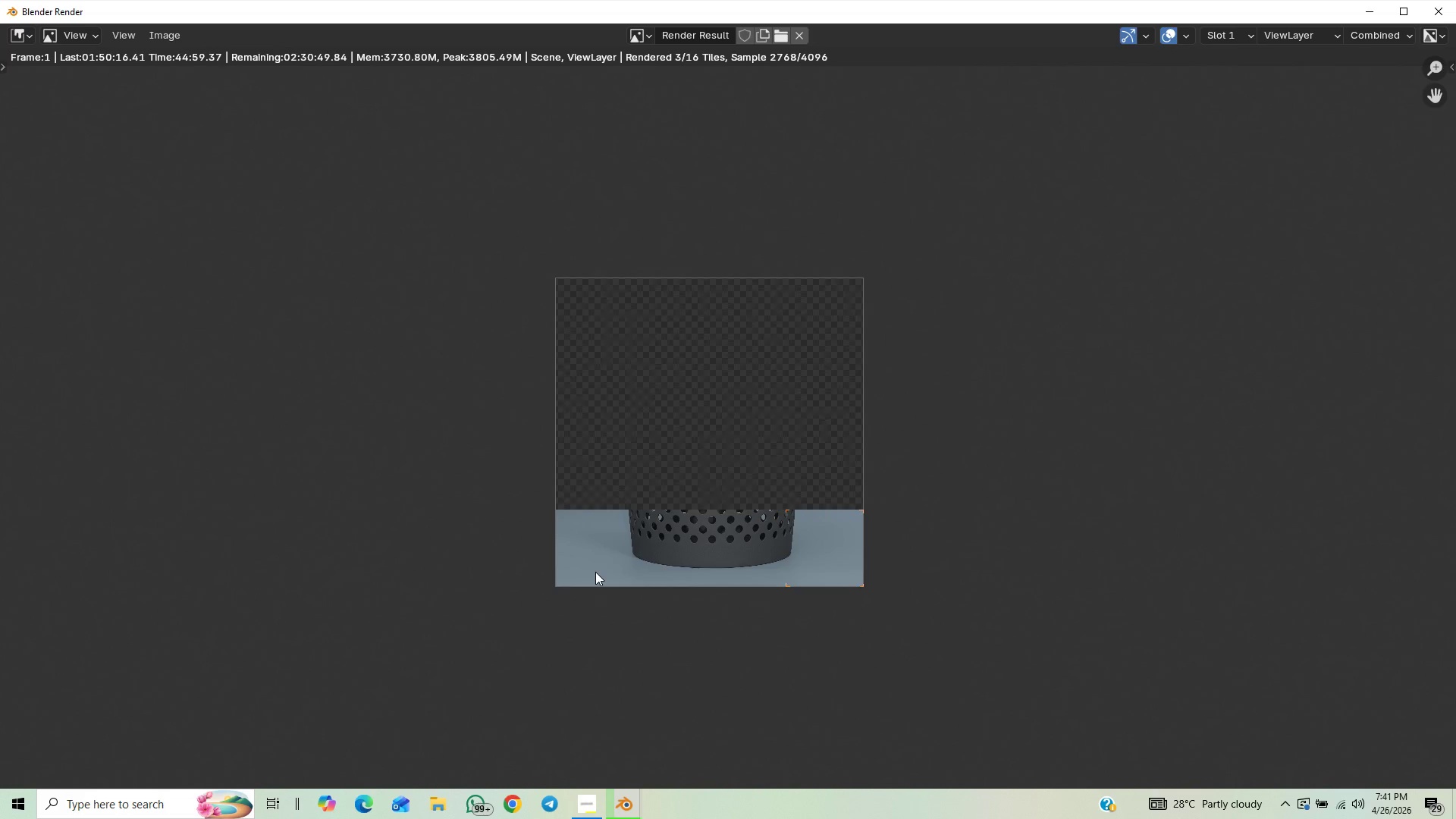 
scroll: coordinate [586, 570], scroll_direction: up, amount: 2.0
 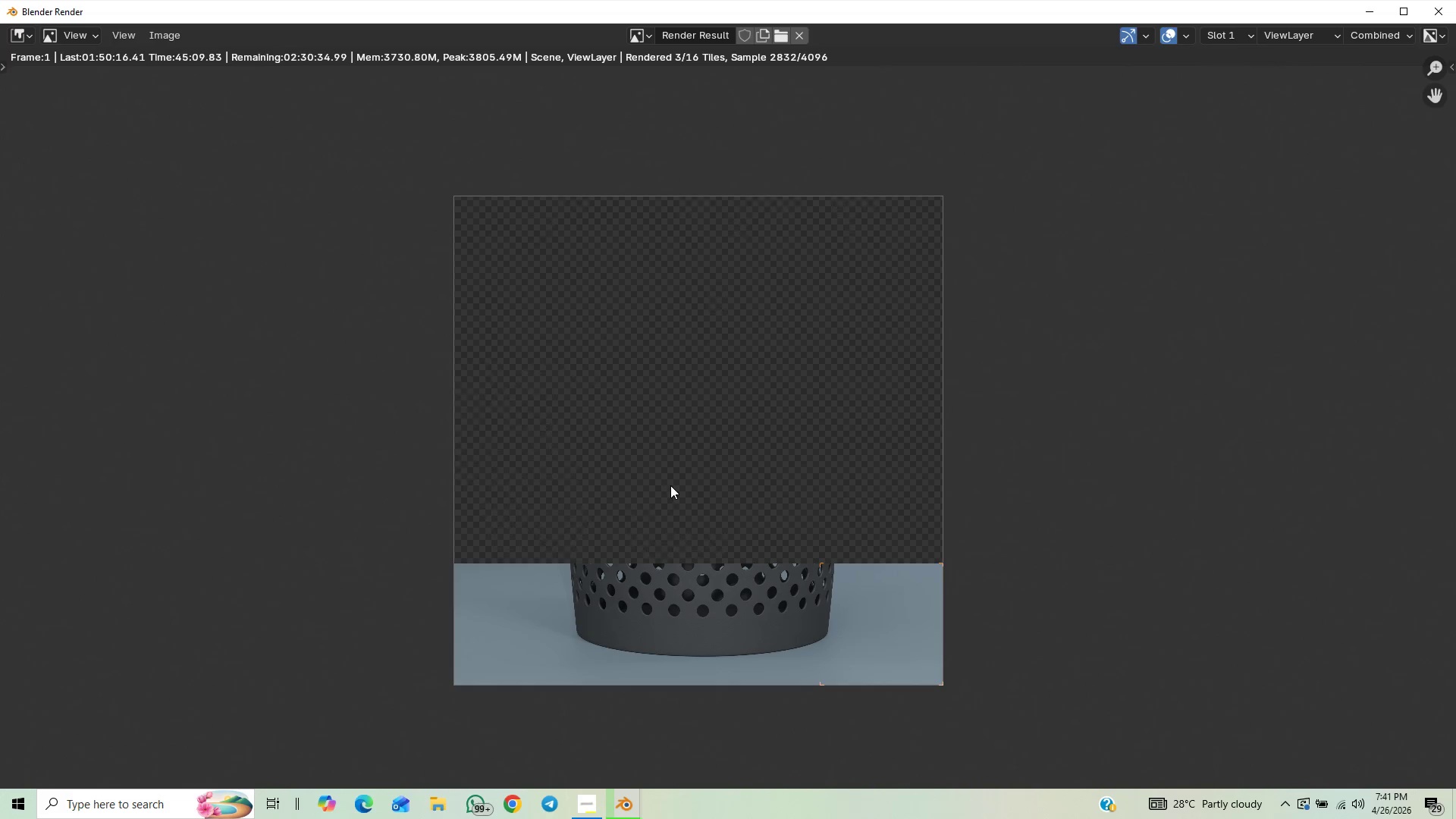 
wait(6.59)
 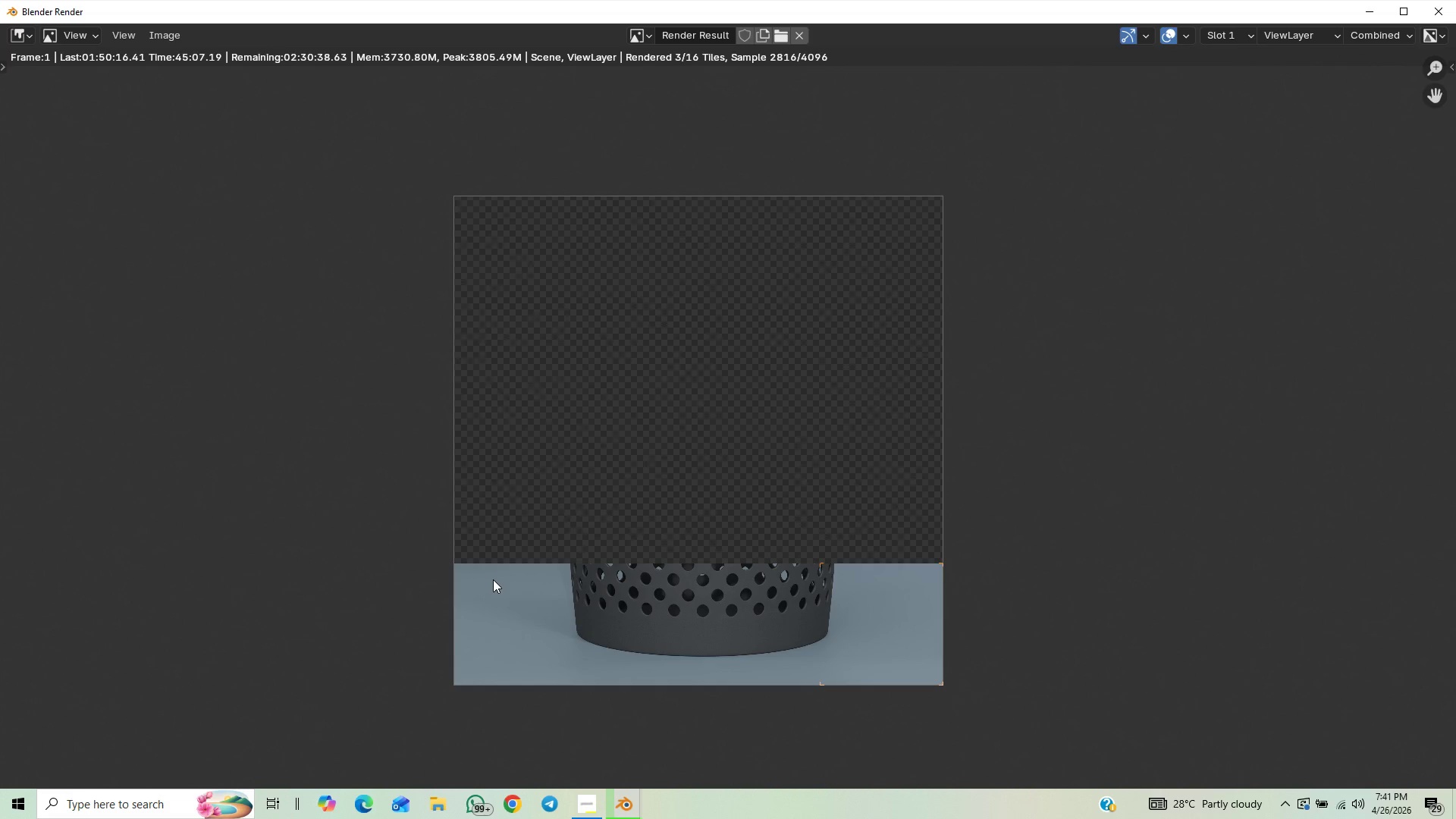 
scroll: coordinate [676, 489], scroll_direction: up, amount: 1.0
 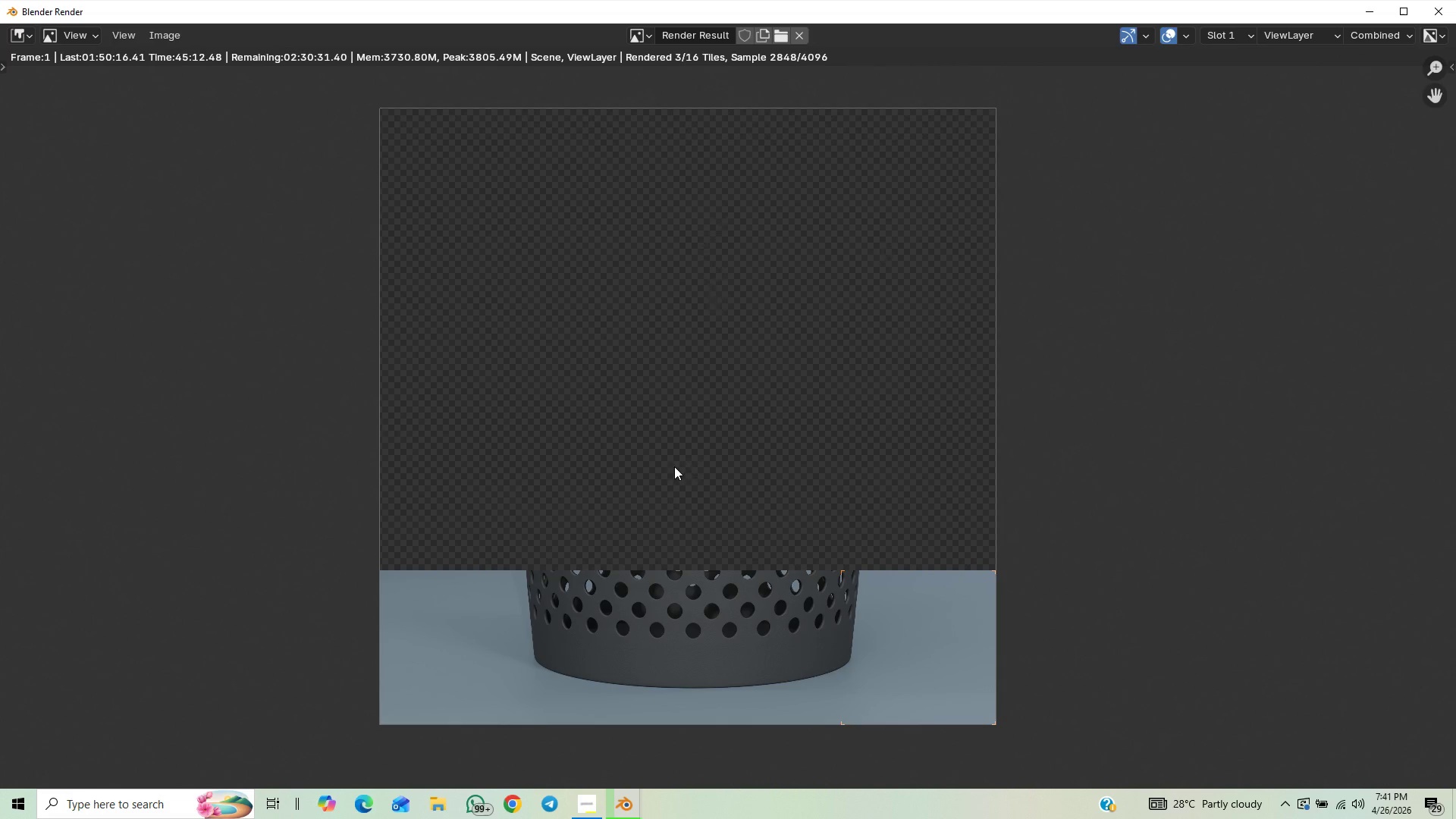 
scroll: coordinate [668, 460], scroll_direction: down, amount: 2.0
 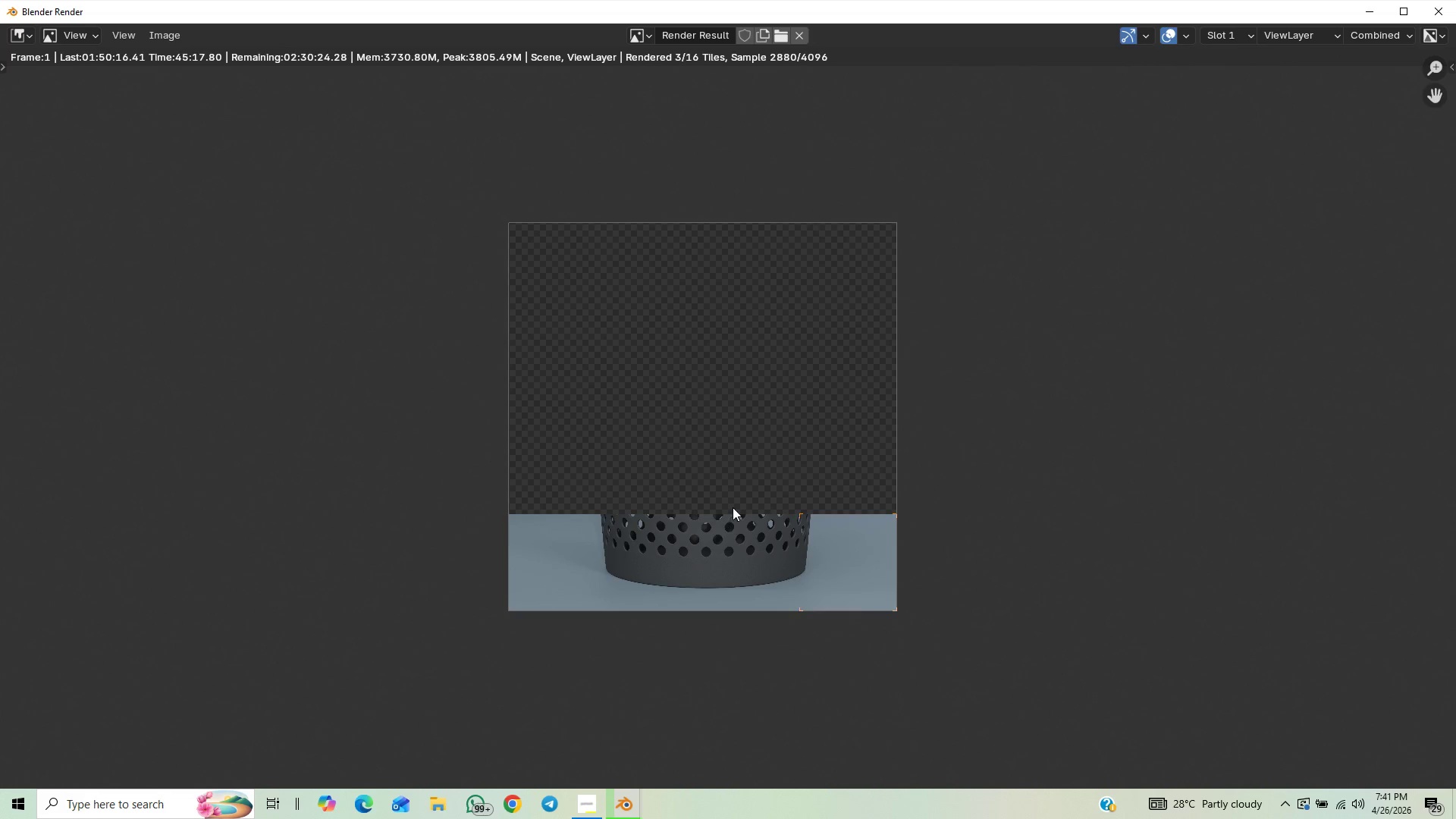 
scroll: coordinate [716, 493], scroll_direction: up, amount: 1.0
 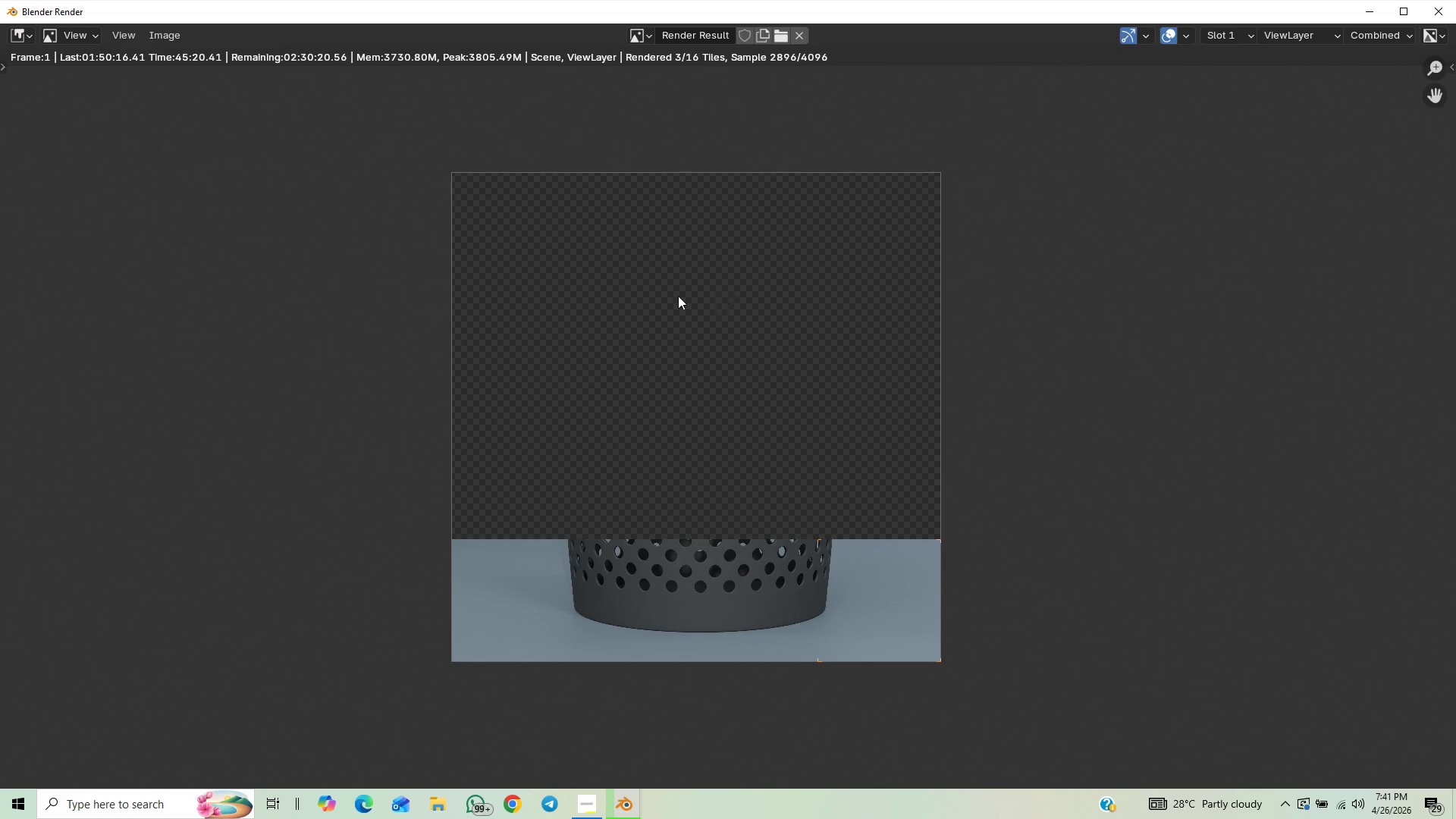 
scroll: coordinate [726, 345], scroll_direction: down, amount: 2.0
 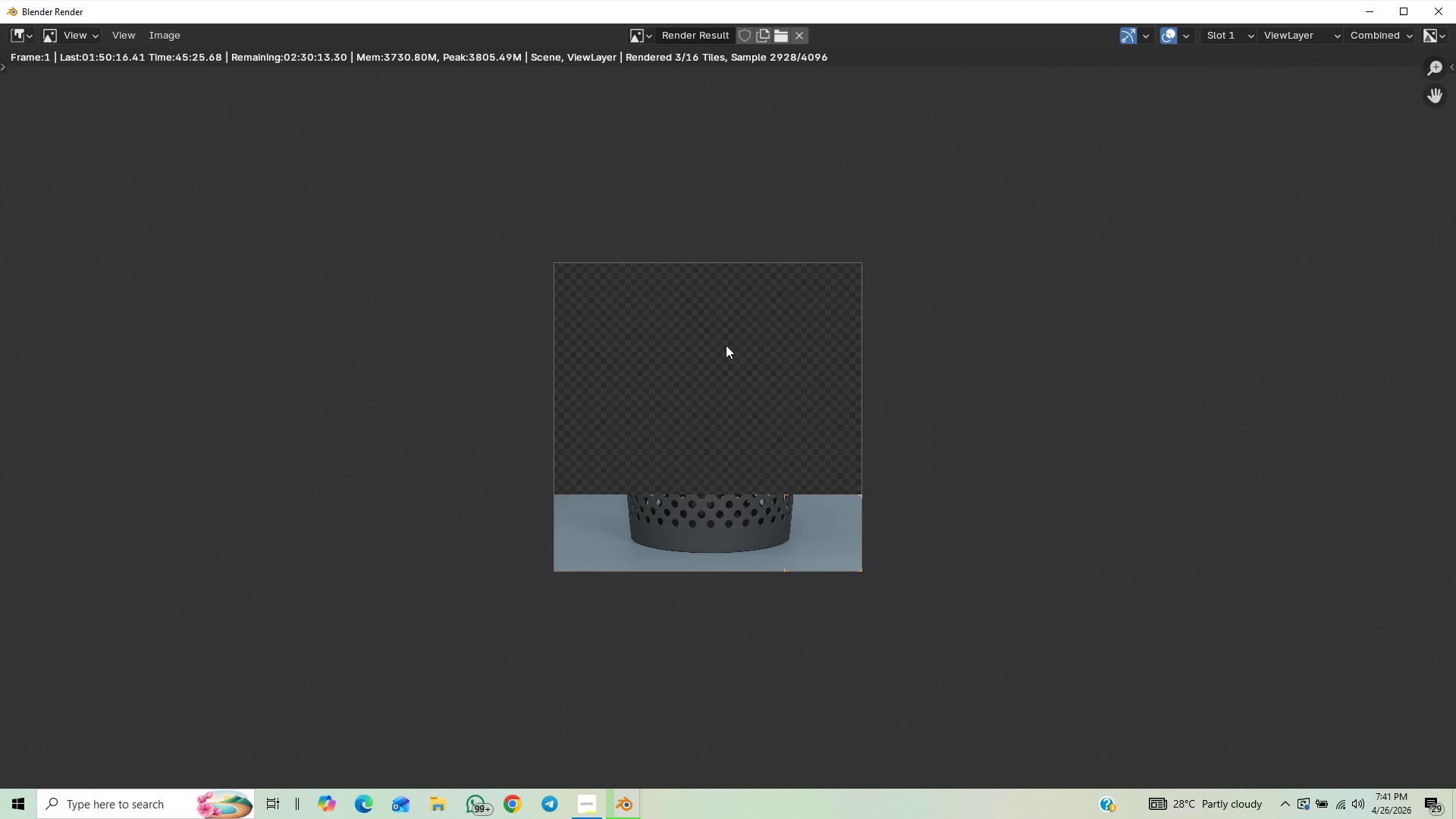 
scroll: coordinate [675, 451], scroll_direction: up, amount: 3.0
 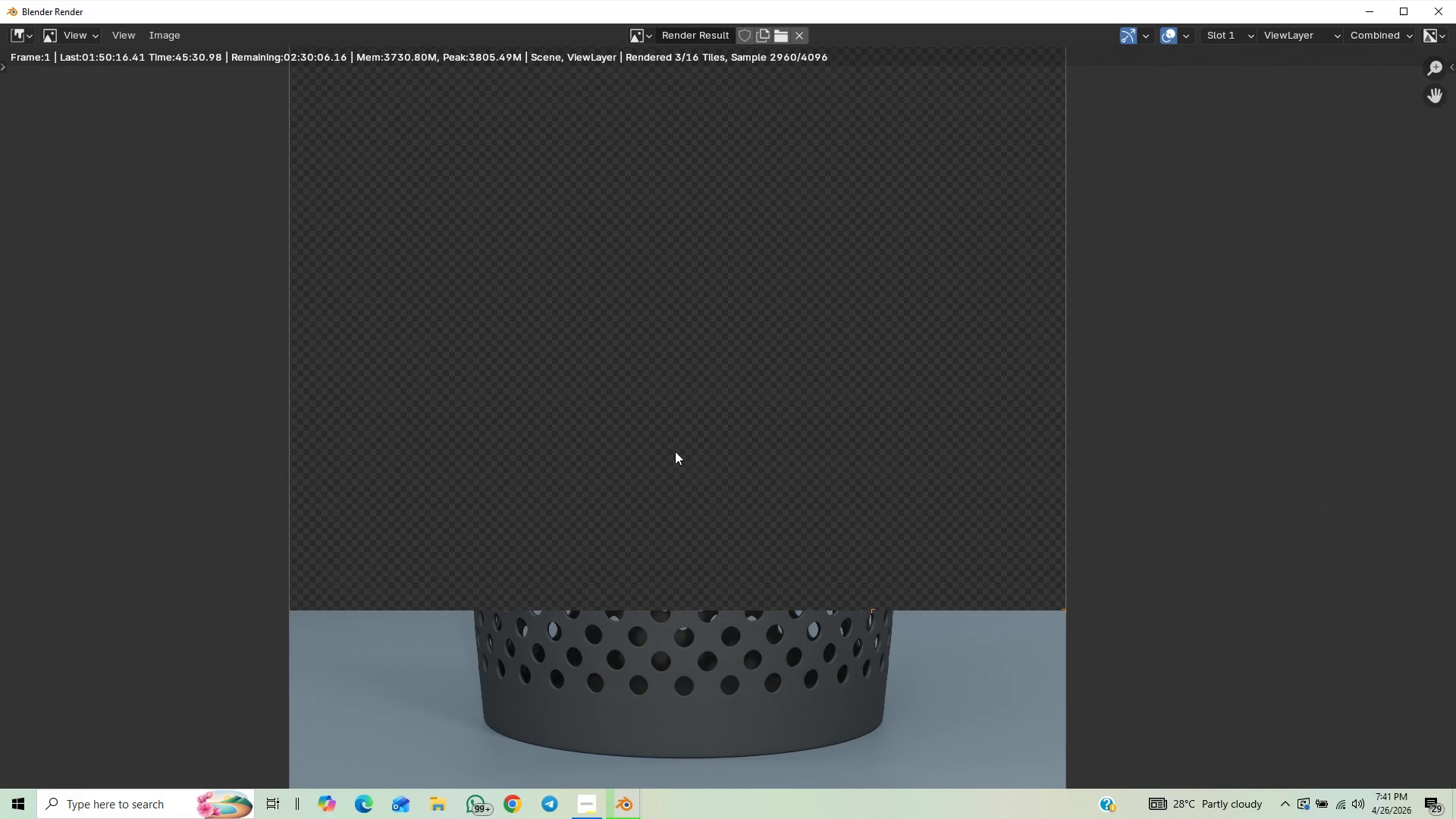 
scroll: coordinate [697, 401], scroll_direction: down, amount: 2.0
 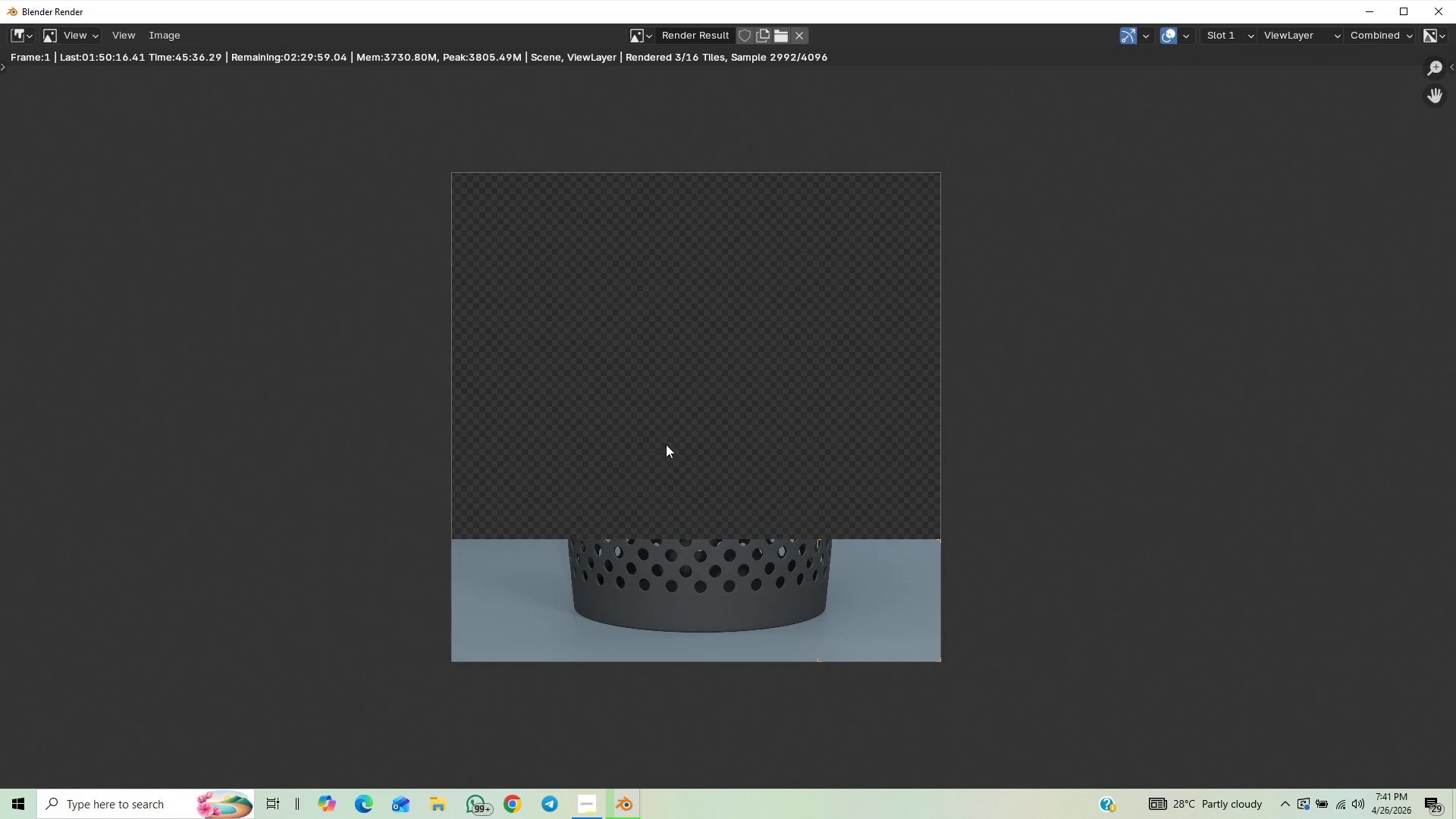 
scroll: coordinate [673, 422], scroll_direction: up, amount: 1.0
 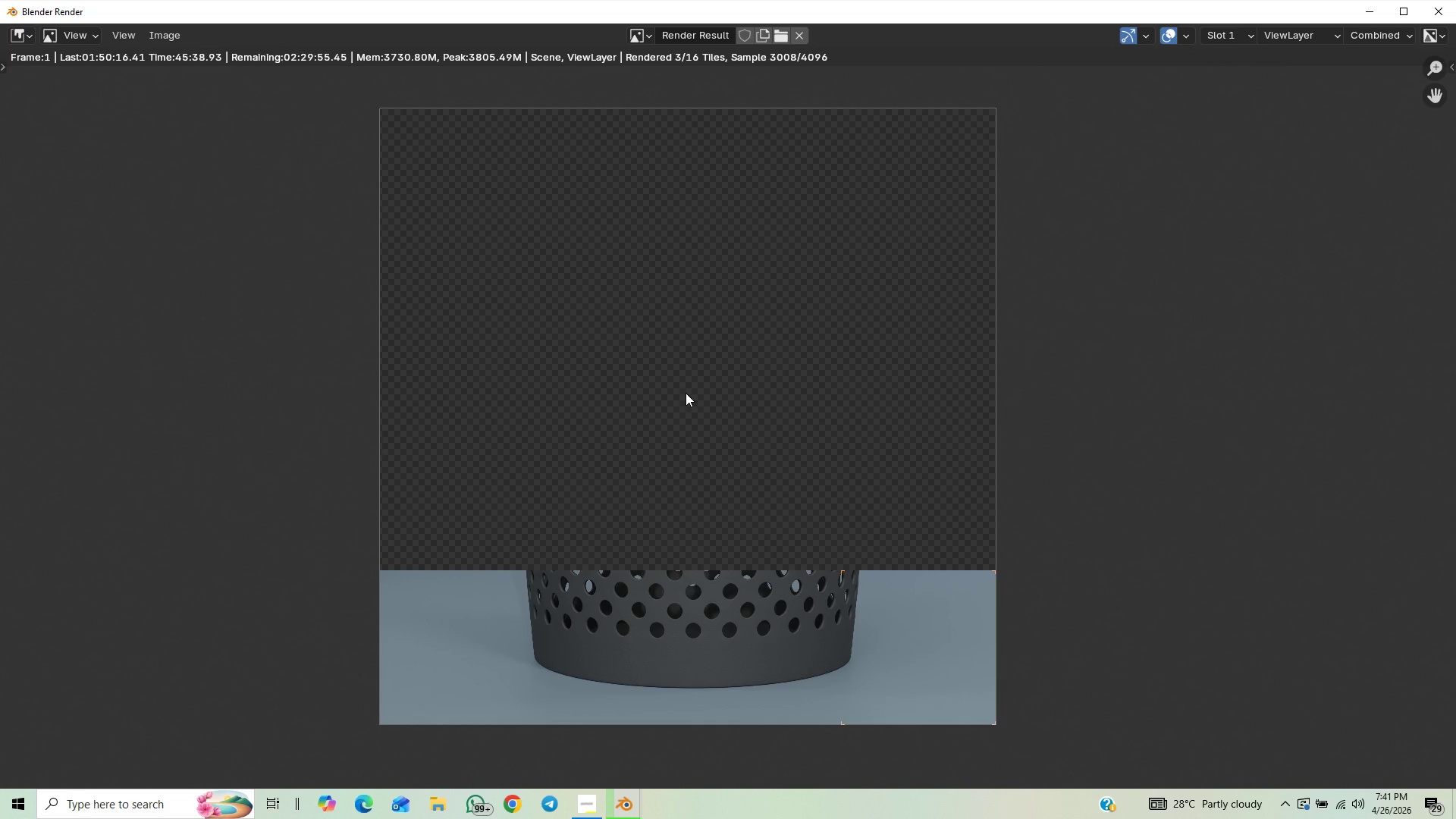 
scroll: coordinate [686, 393], scroll_direction: down, amount: 1.0
 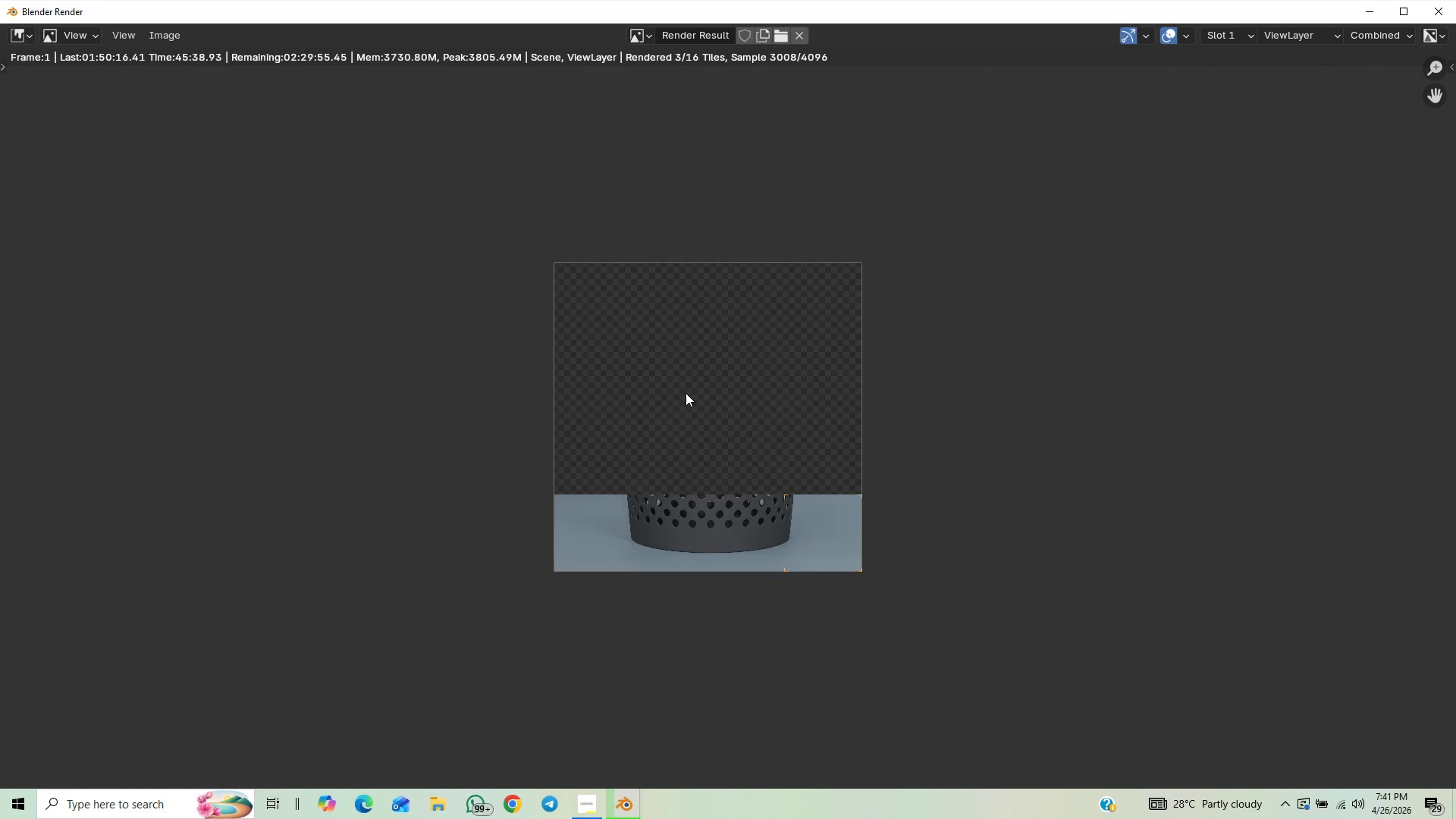 
scroll: coordinate [686, 393], scroll_direction: up, amount: 1.0
 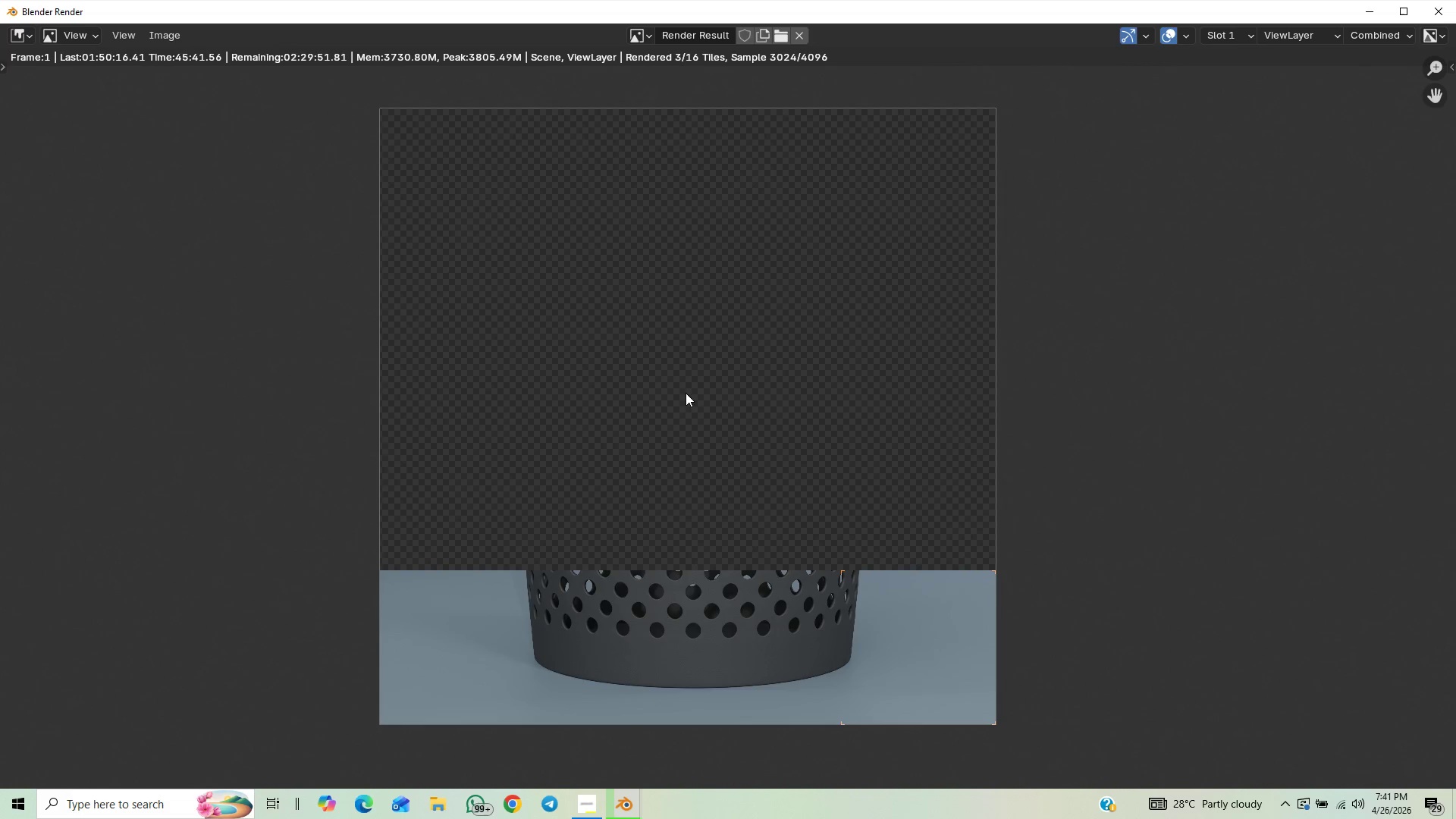 
scroll: coordinate [686, 393], scroll_direction: down, amount: 1.0
 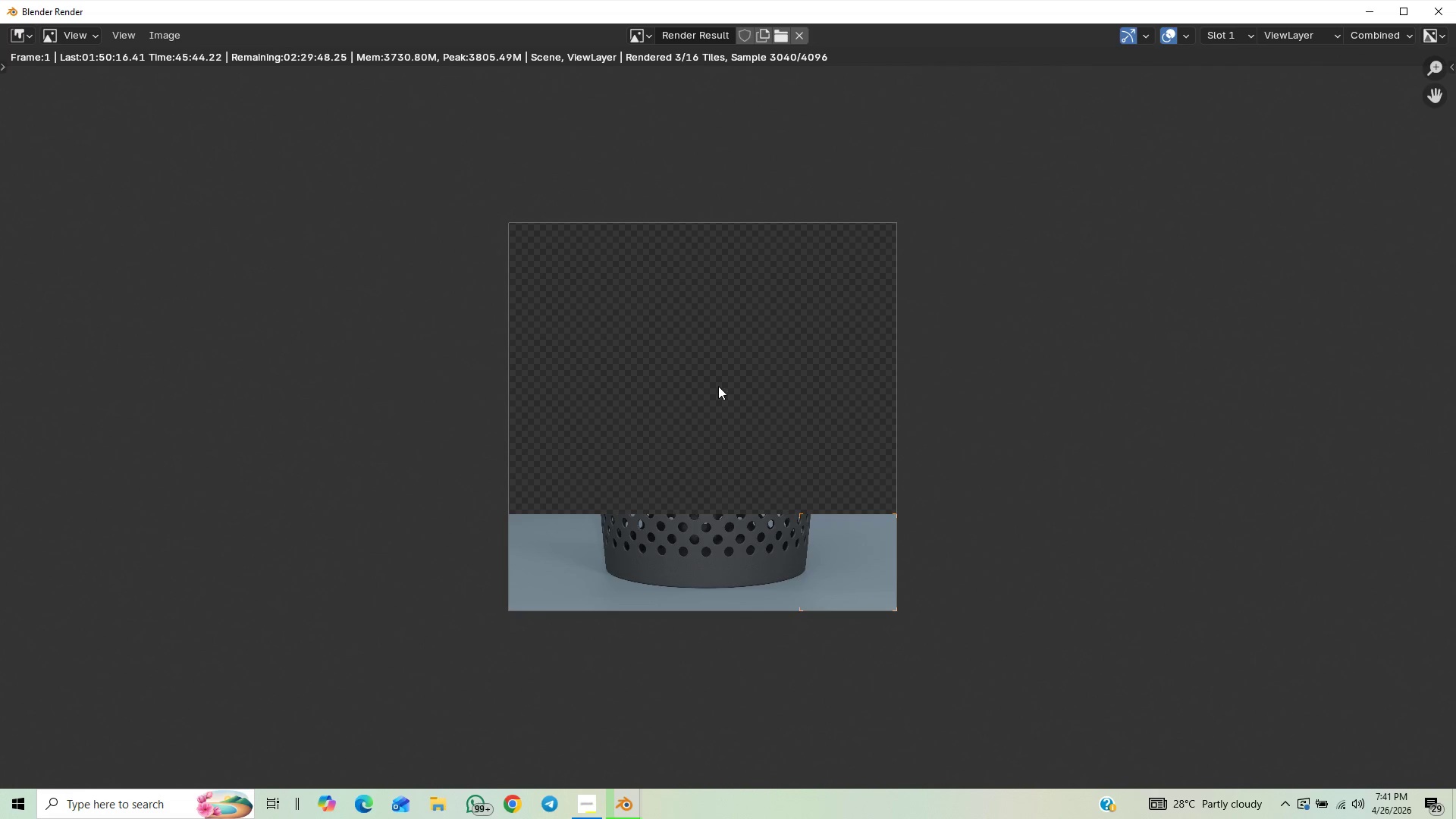 
scroll: coordinate [693, 411], scroll_direction: up, amount: 4.0
 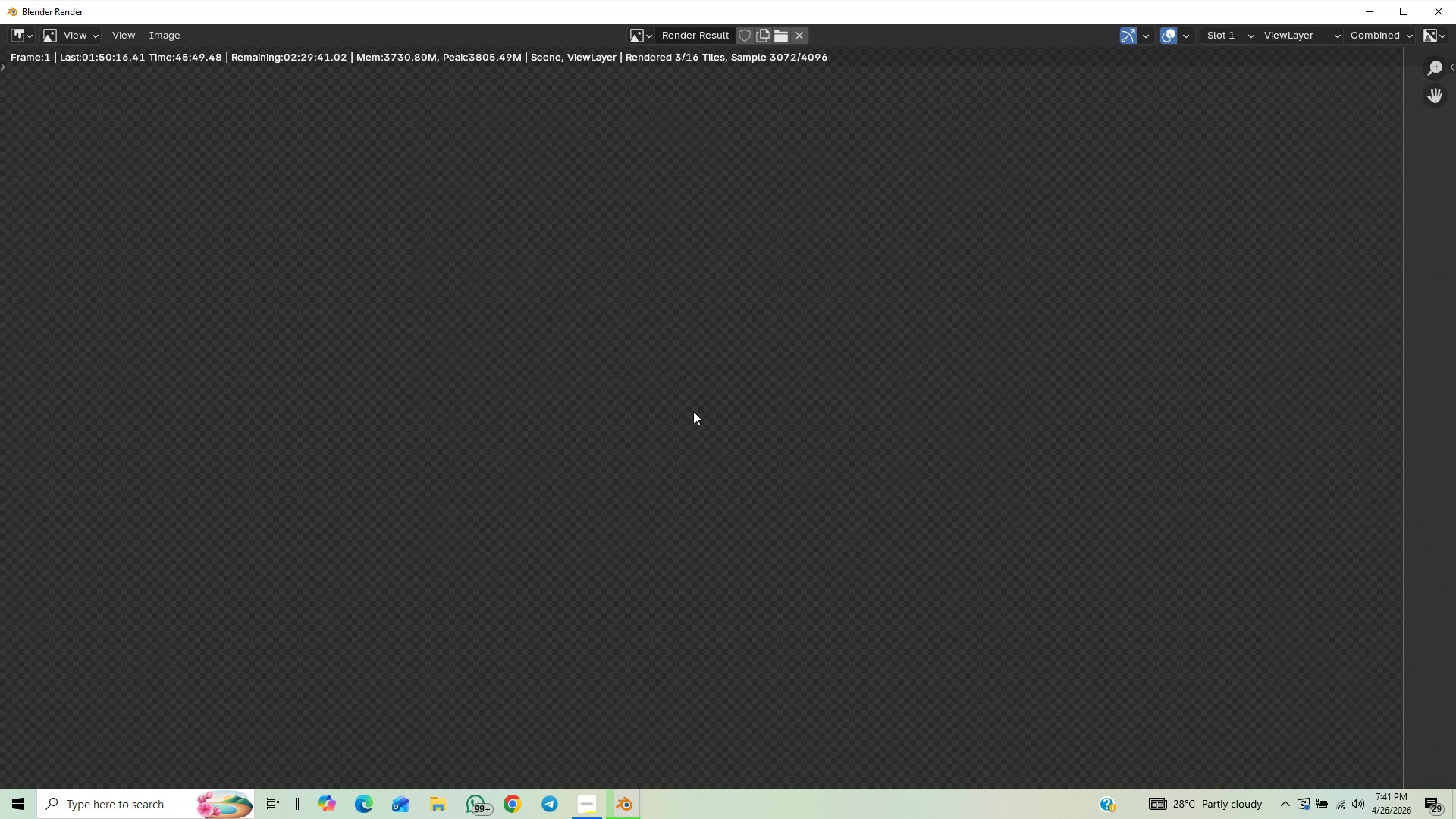 
scroll: coordinate [693, 411], scroll_direction: down, amount: 3.0
 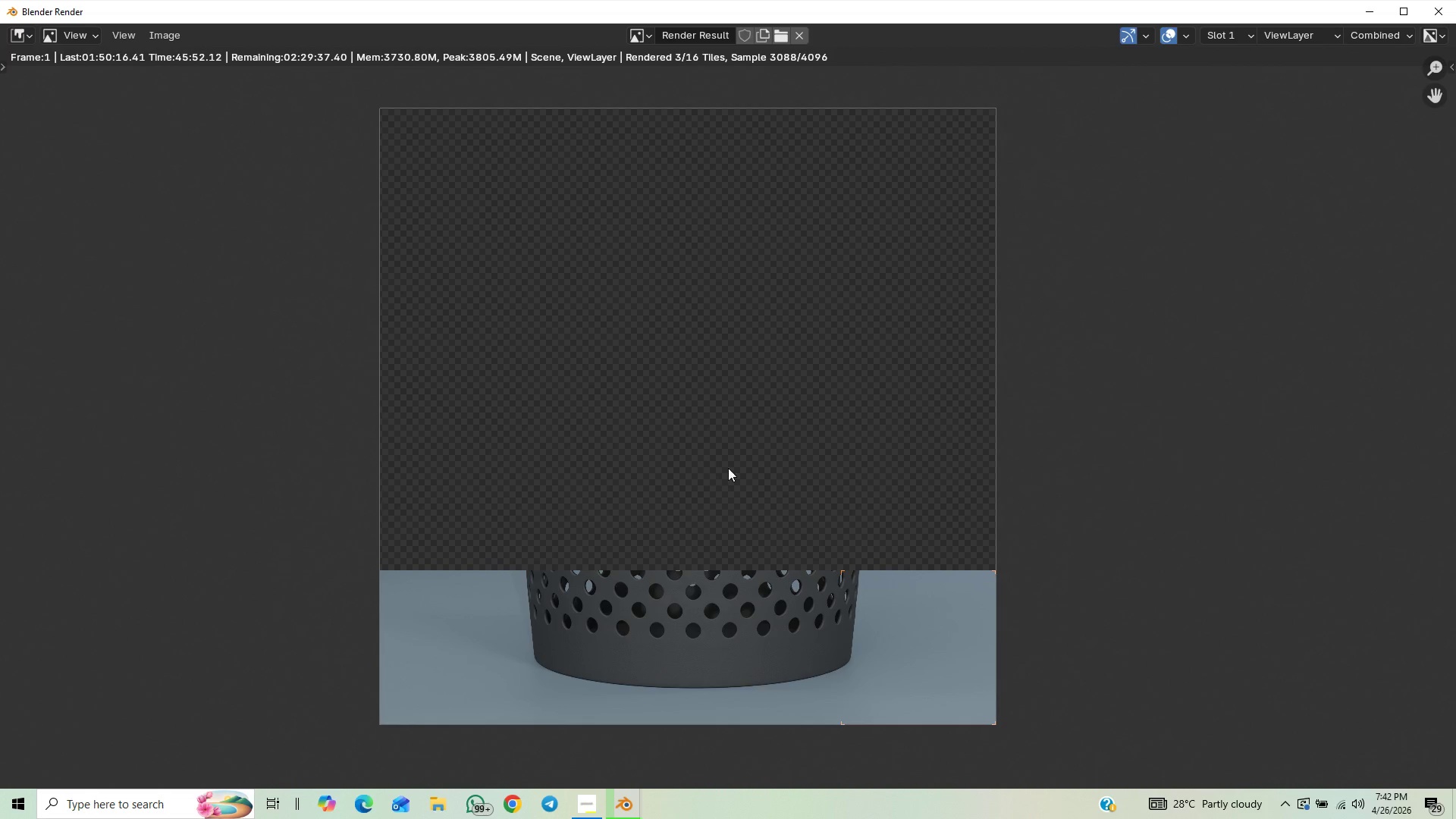 
scroll: coordinate [706, 463], scroll_direction: up, amount: 1.0
 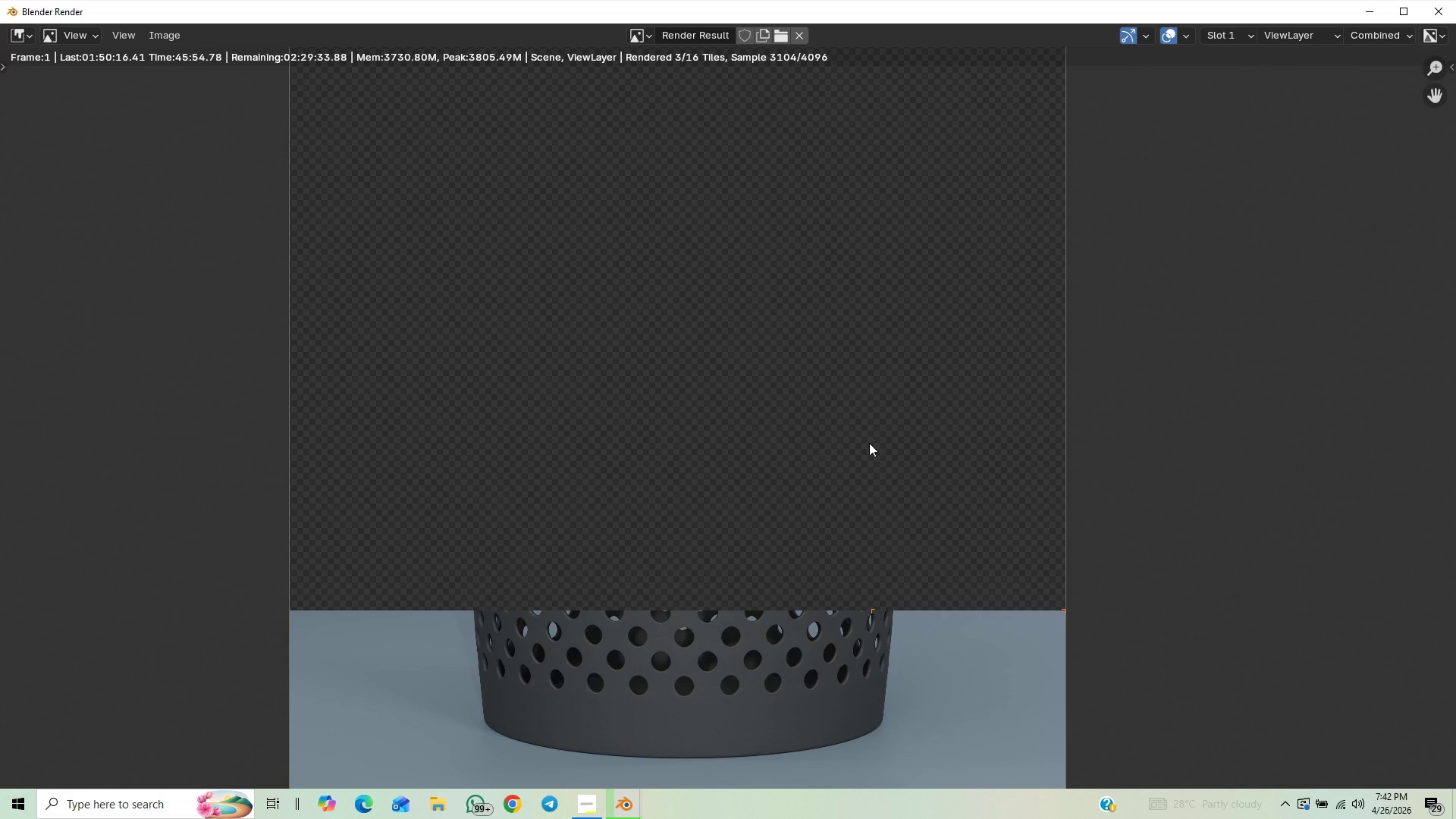 
scroll: coordinate [754, 412], scroll_direction: none, amount: 0.0
 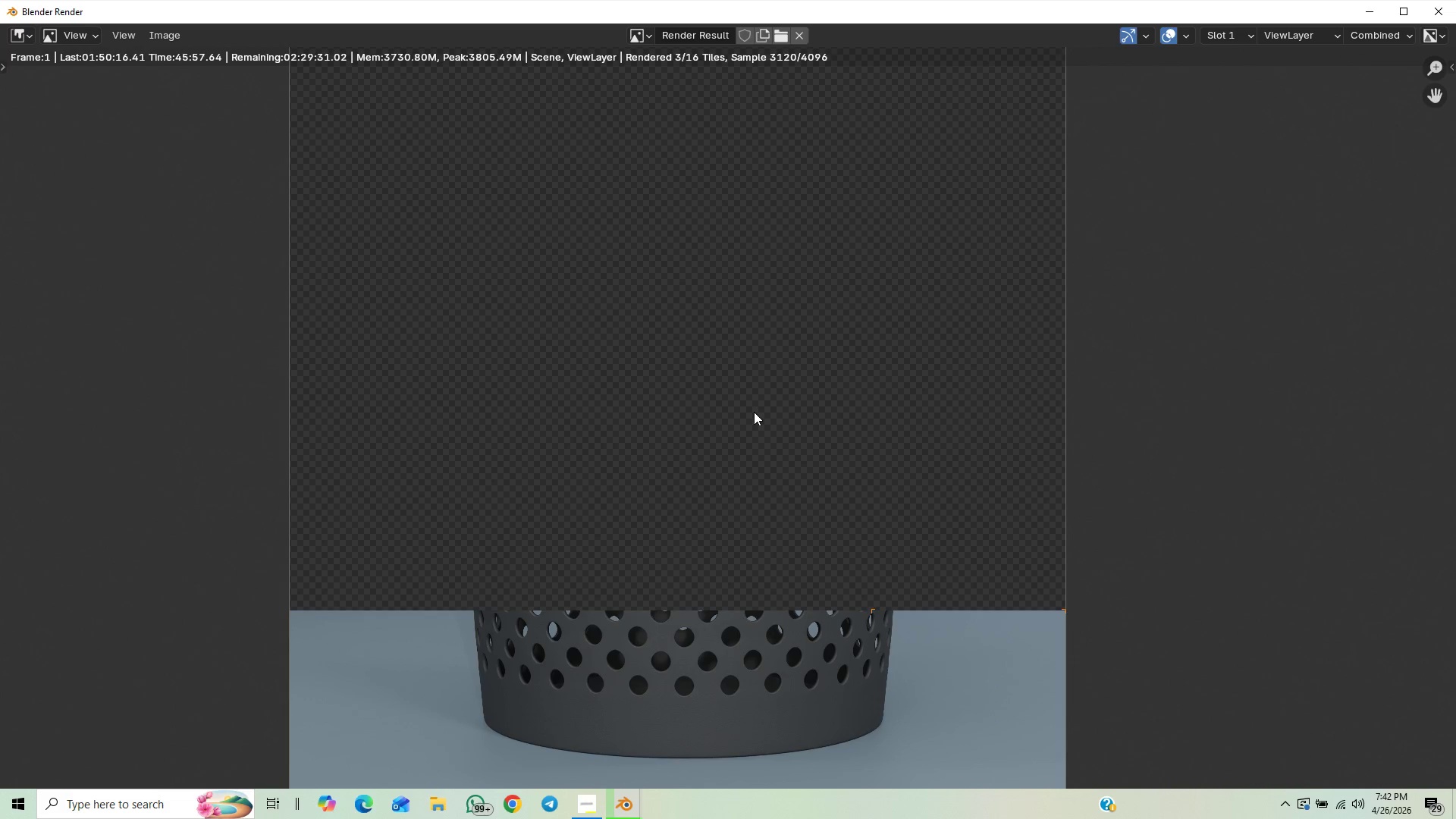 
scroll: coordinate [754, 412], scroll_direction: down, amount: 2.0
 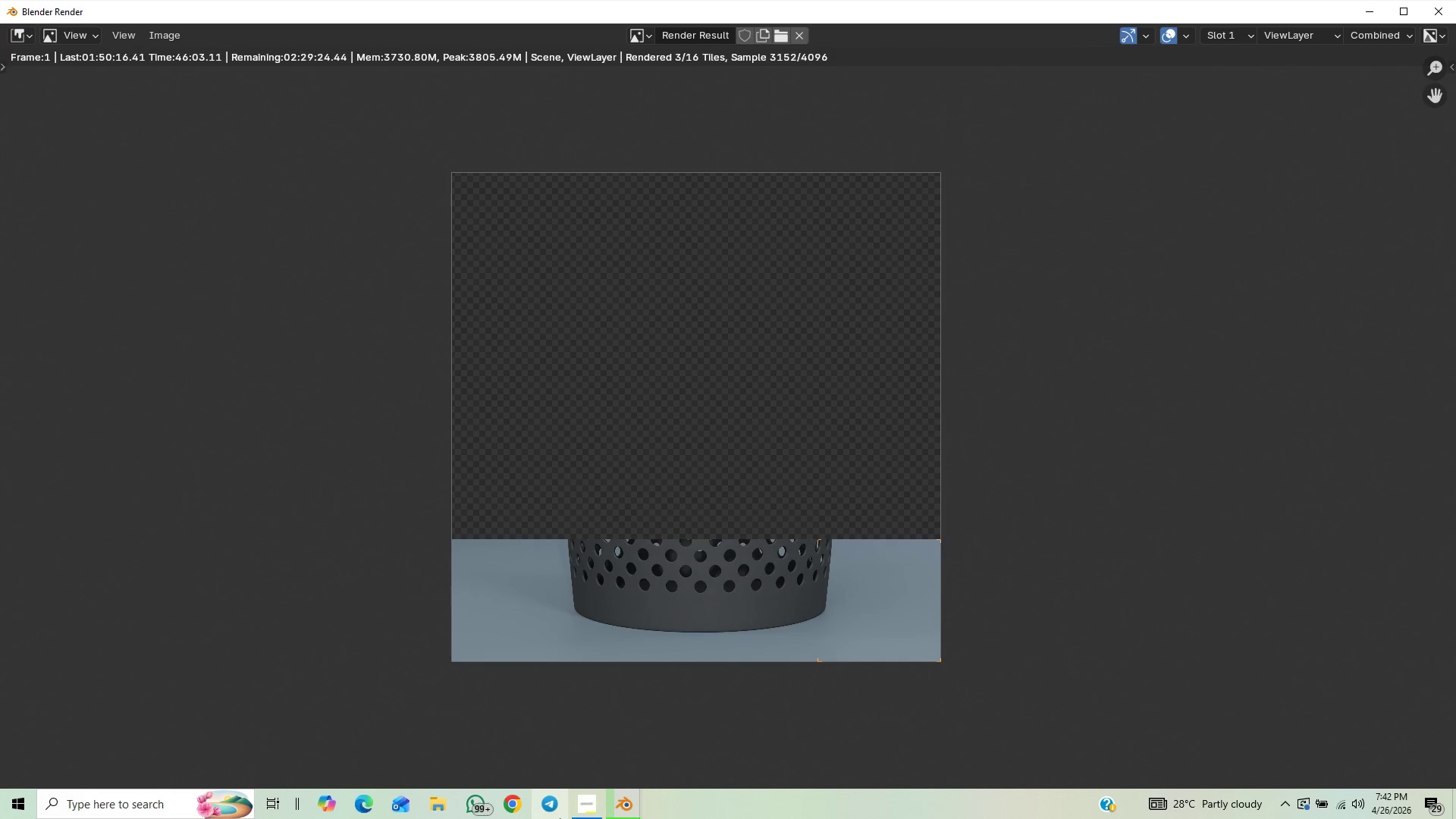 
wait(5.17)
 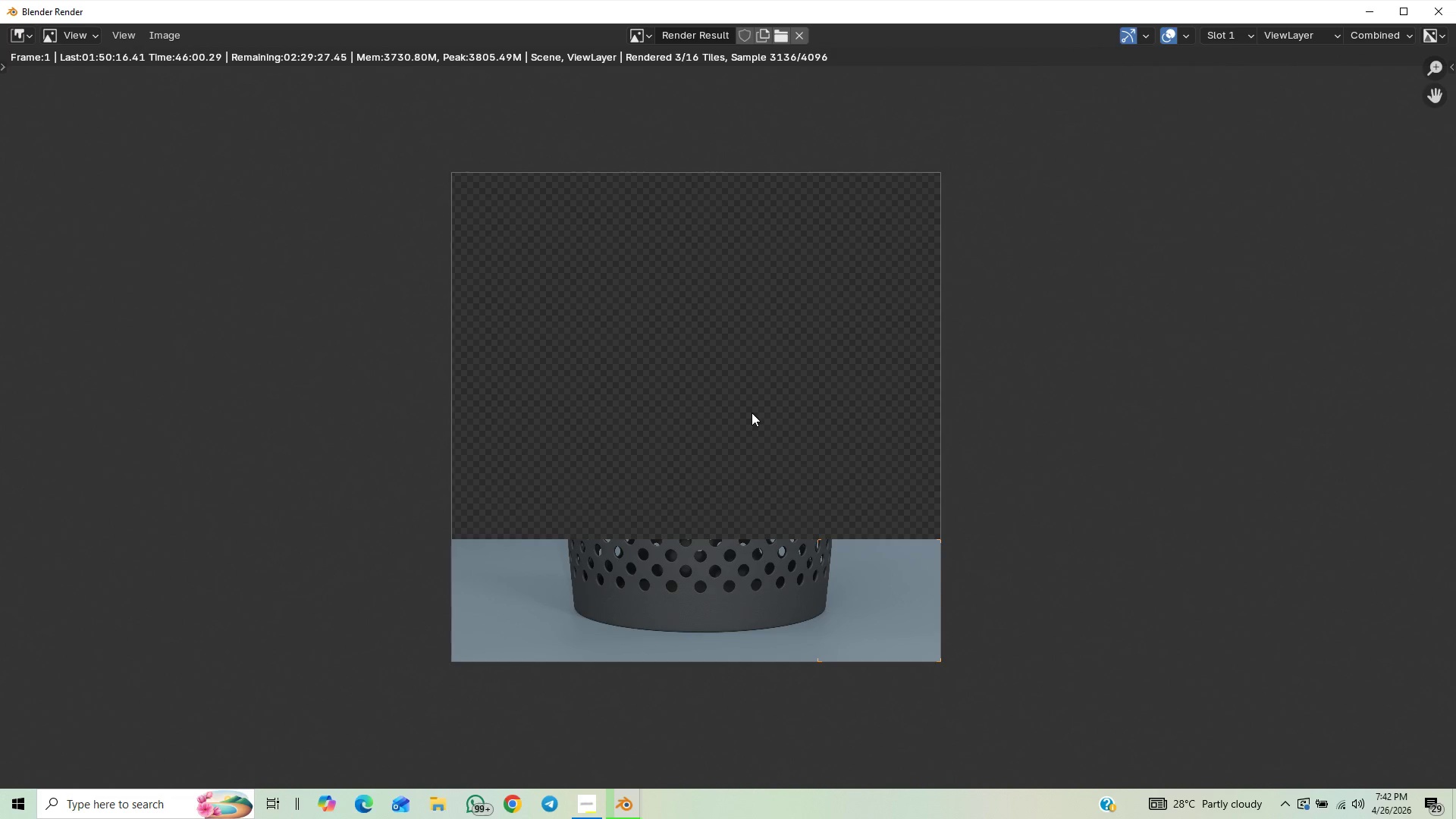 
left_click([579, 808])